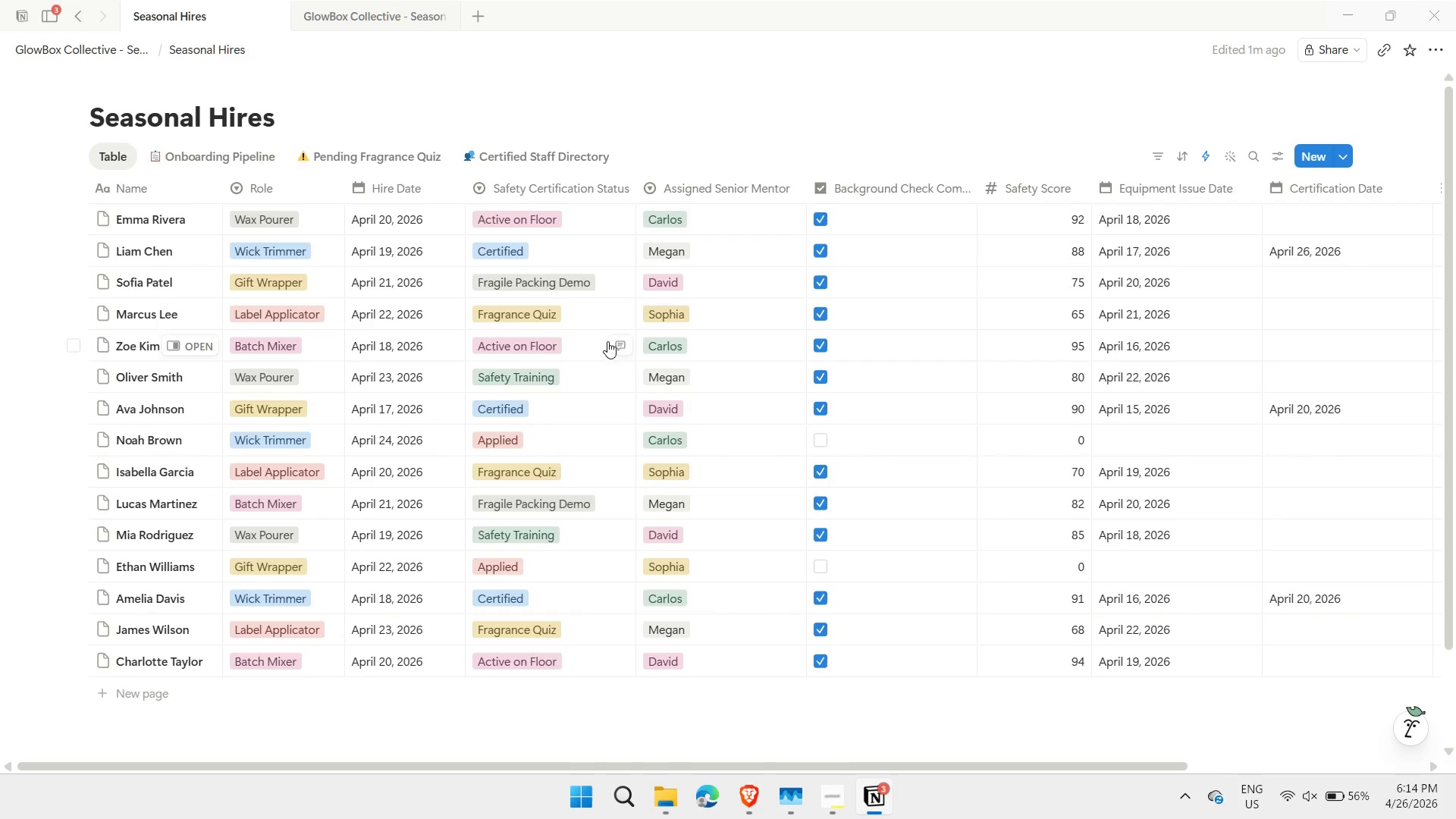 
left_click([595, 342])
 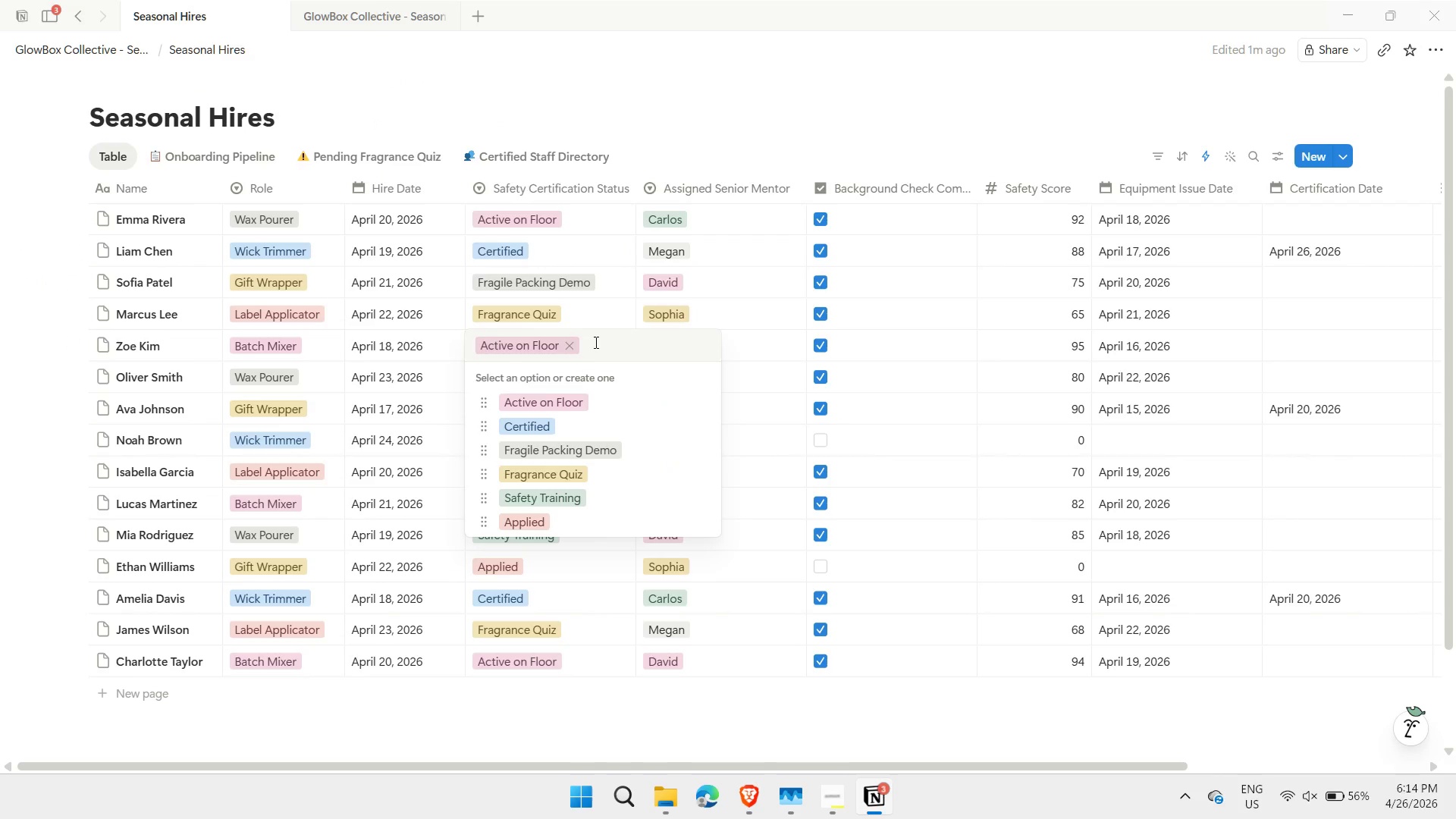 
key(Backspace)
type(cert)
 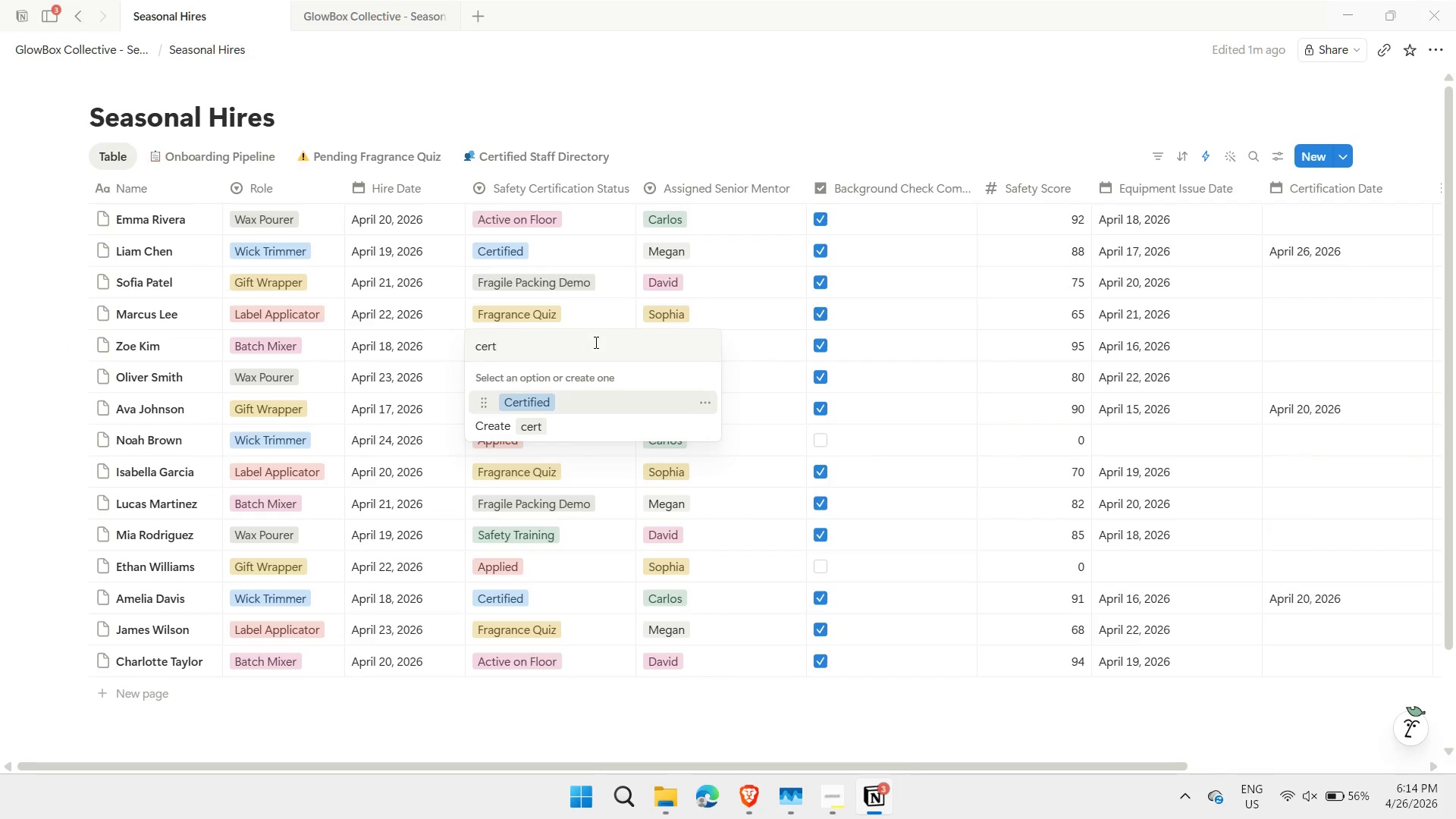 
key(Enter)
 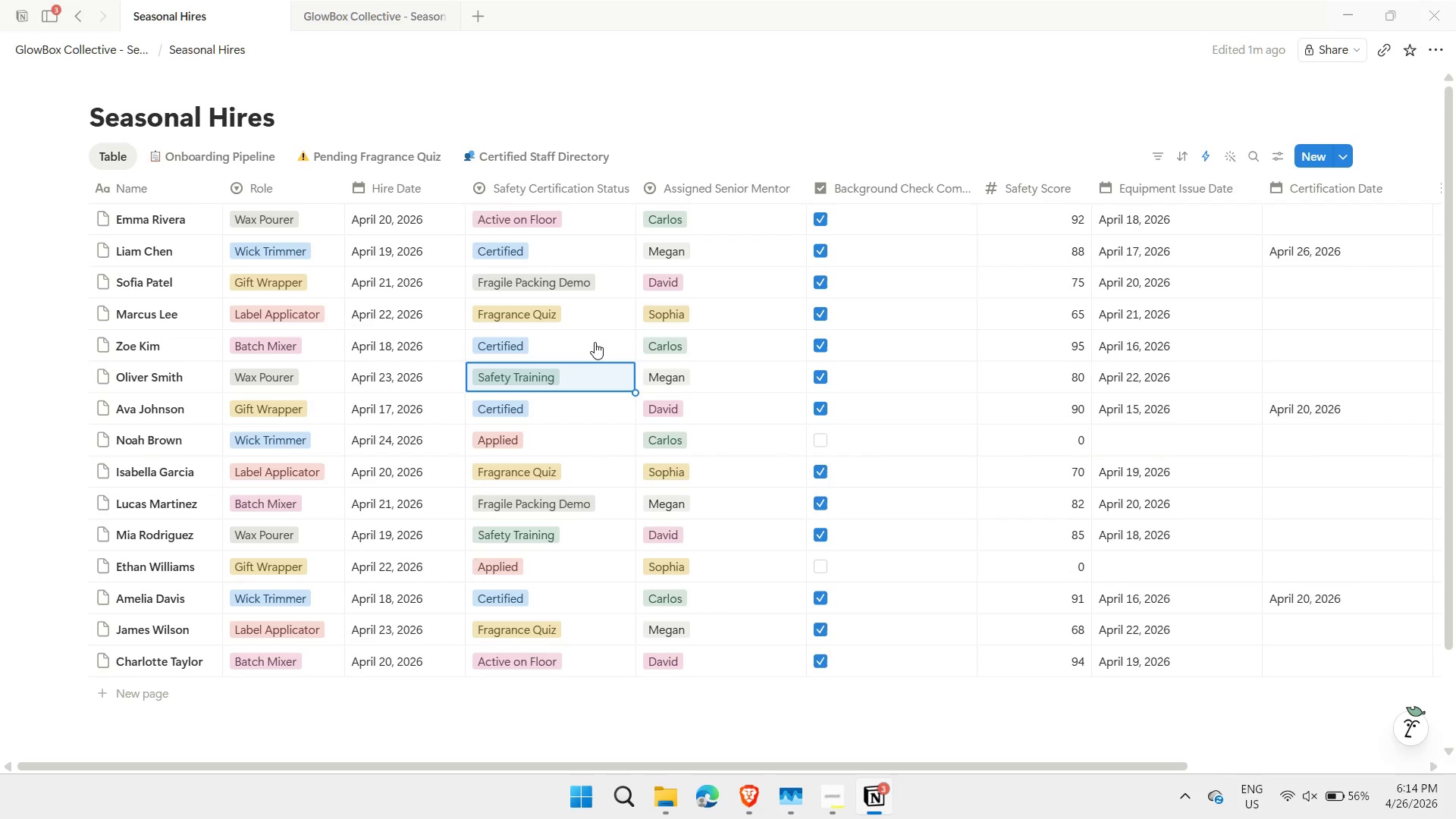 
key(ArrowUp)
 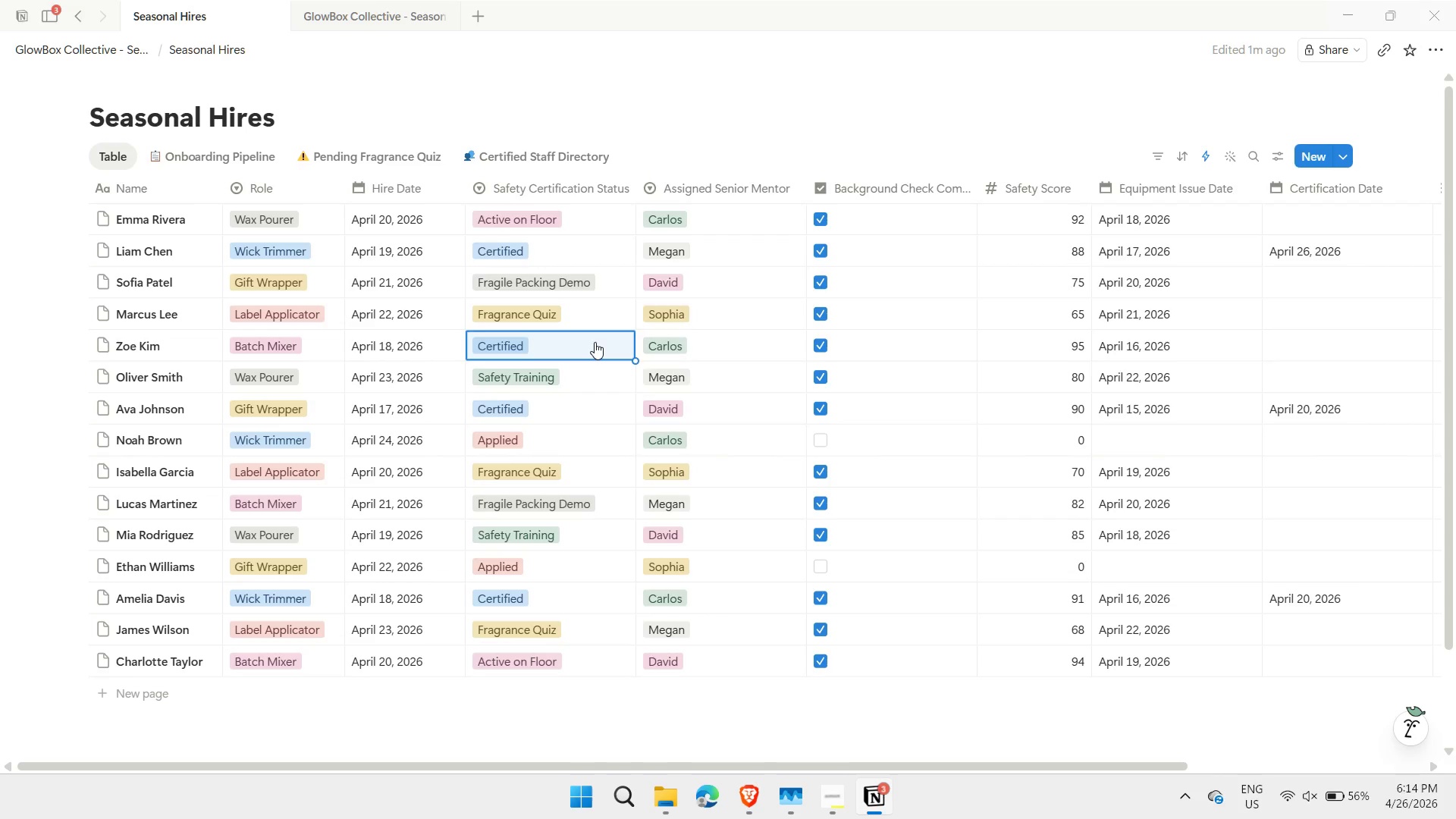 
key(ArrowRight)
 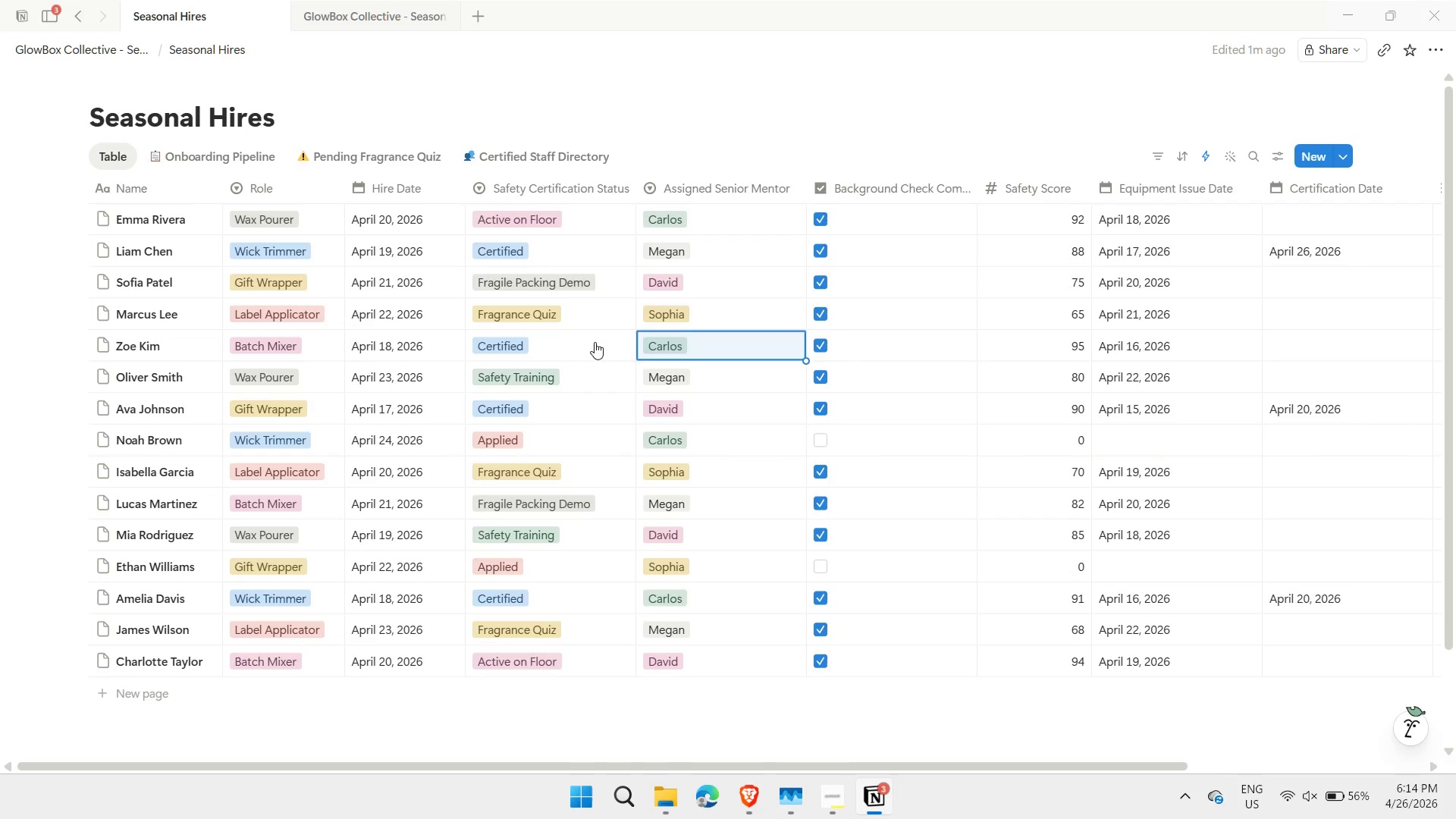 
key(ArrowRight)
 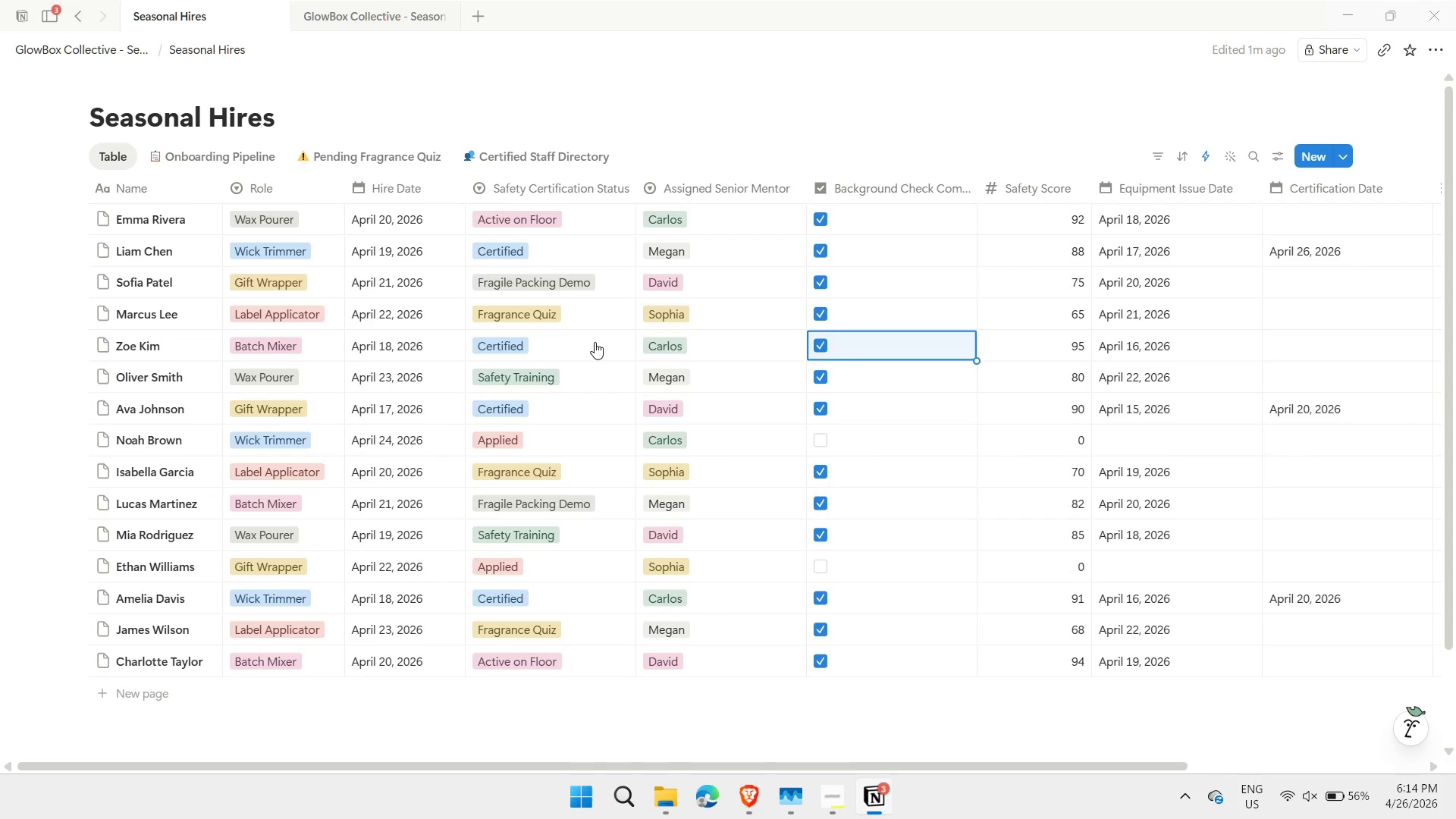 
key(ArrowRight)
 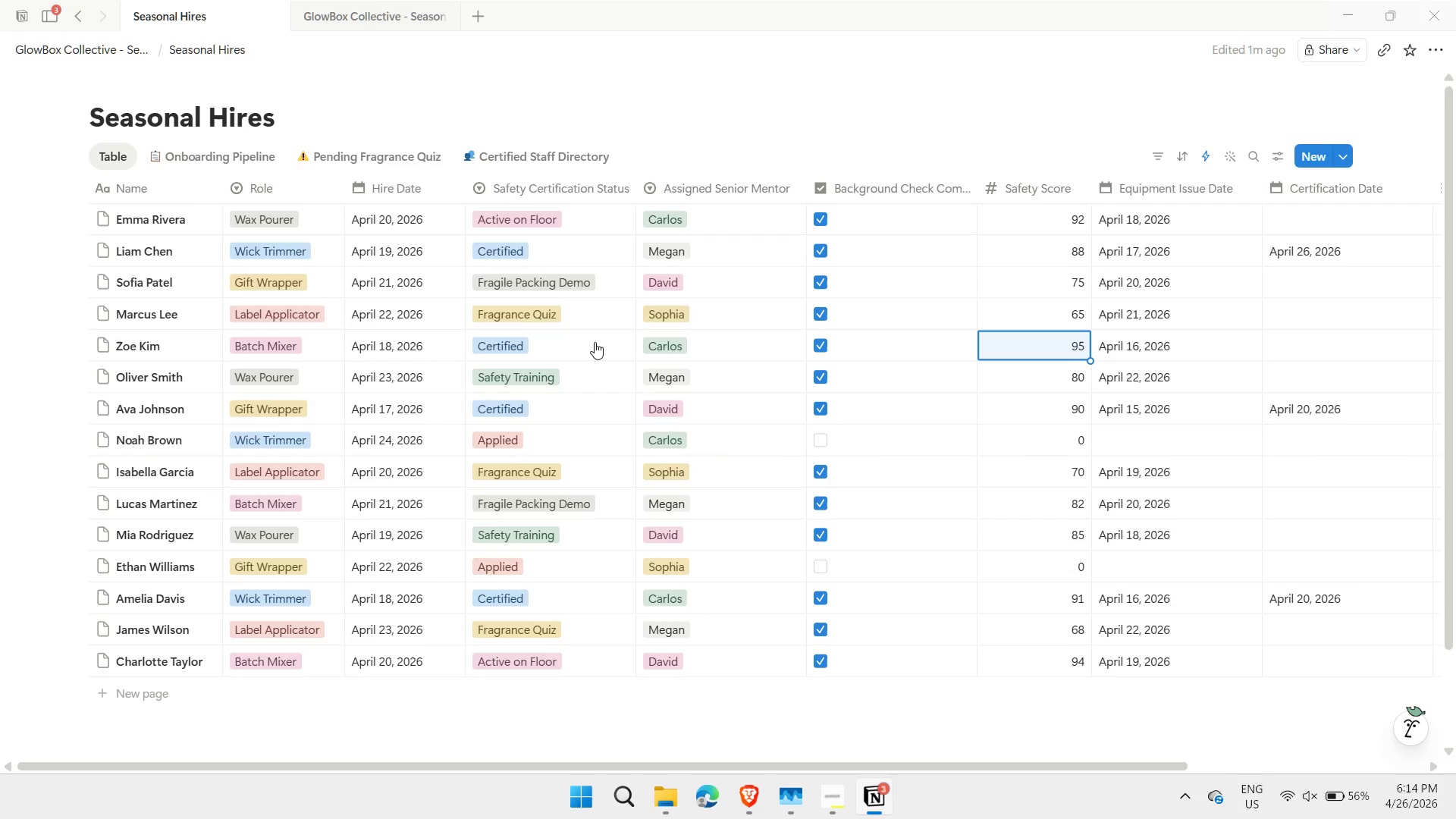 
key(ArrowRight)
 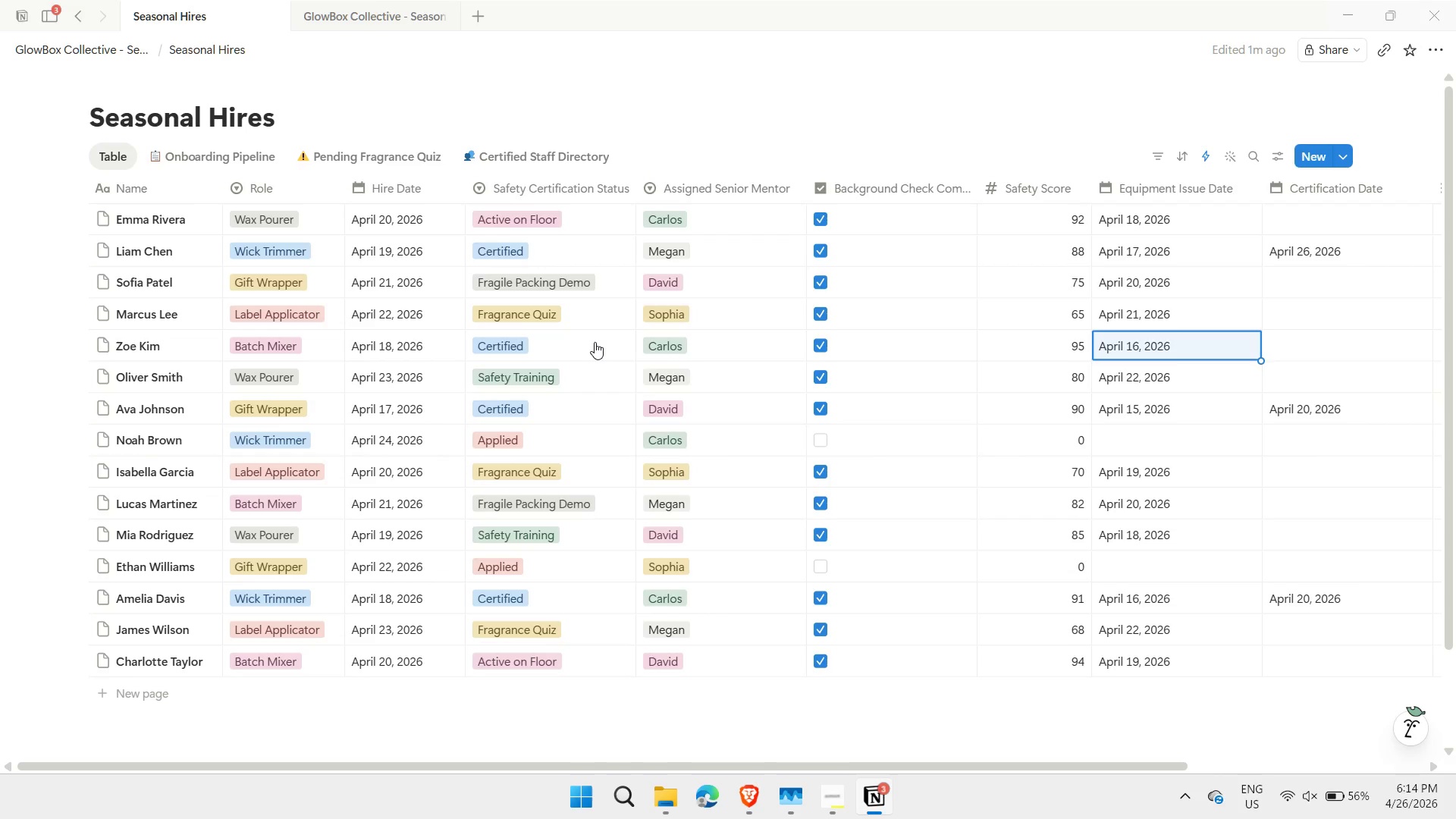 
key(ArrowRight)
 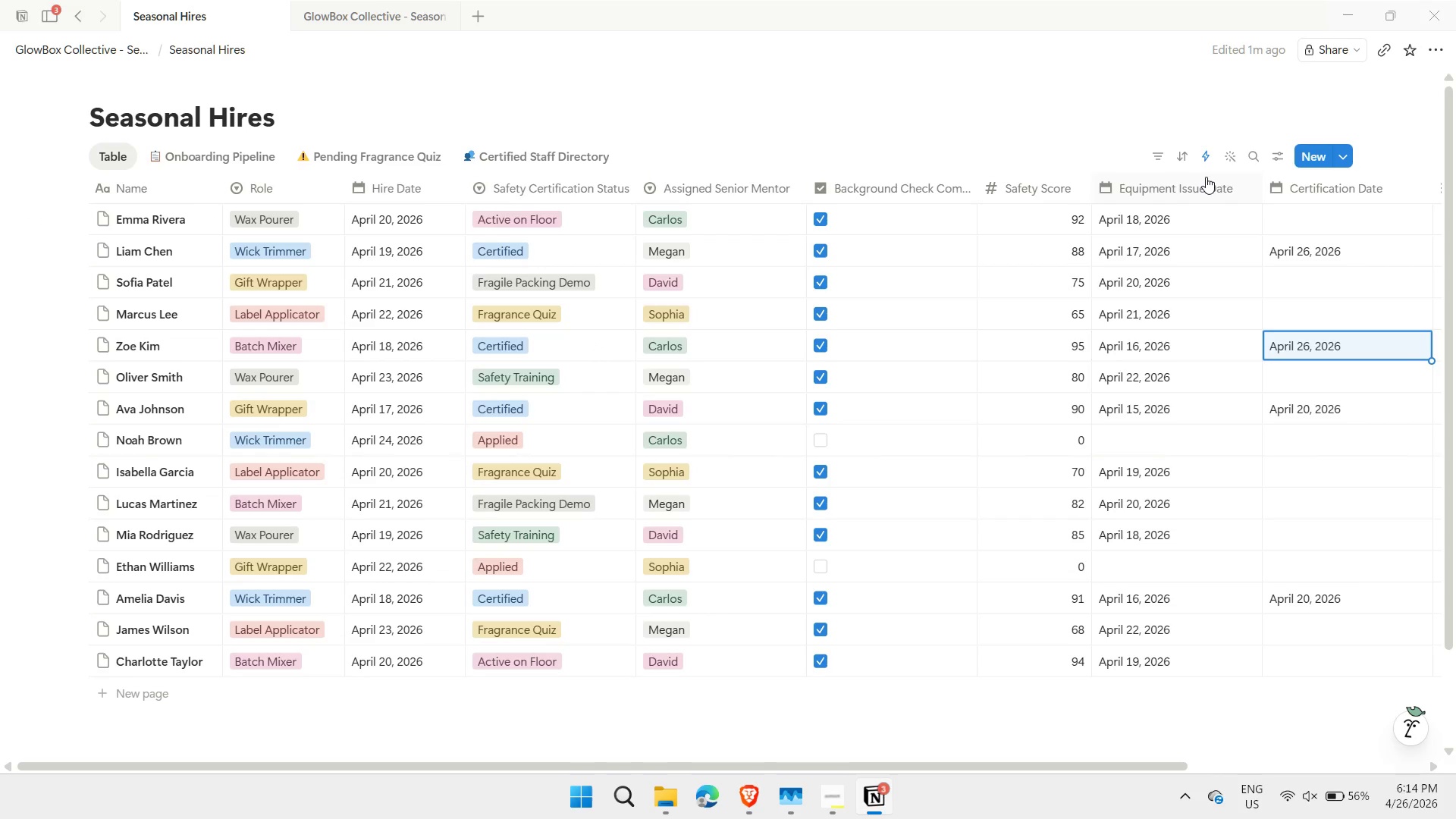 
left_click([1277, 160])
 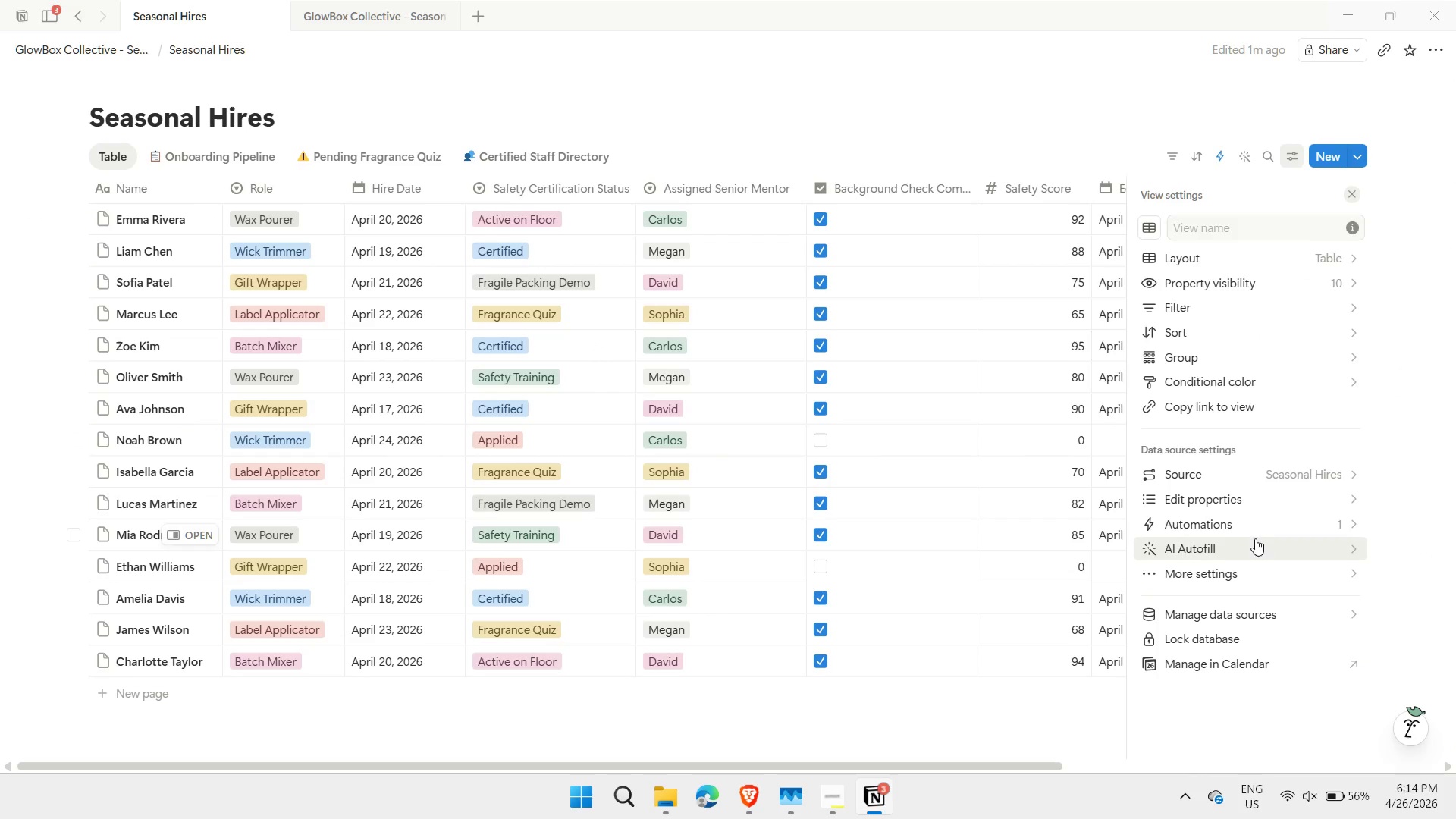 
left_click([1254, 529])
 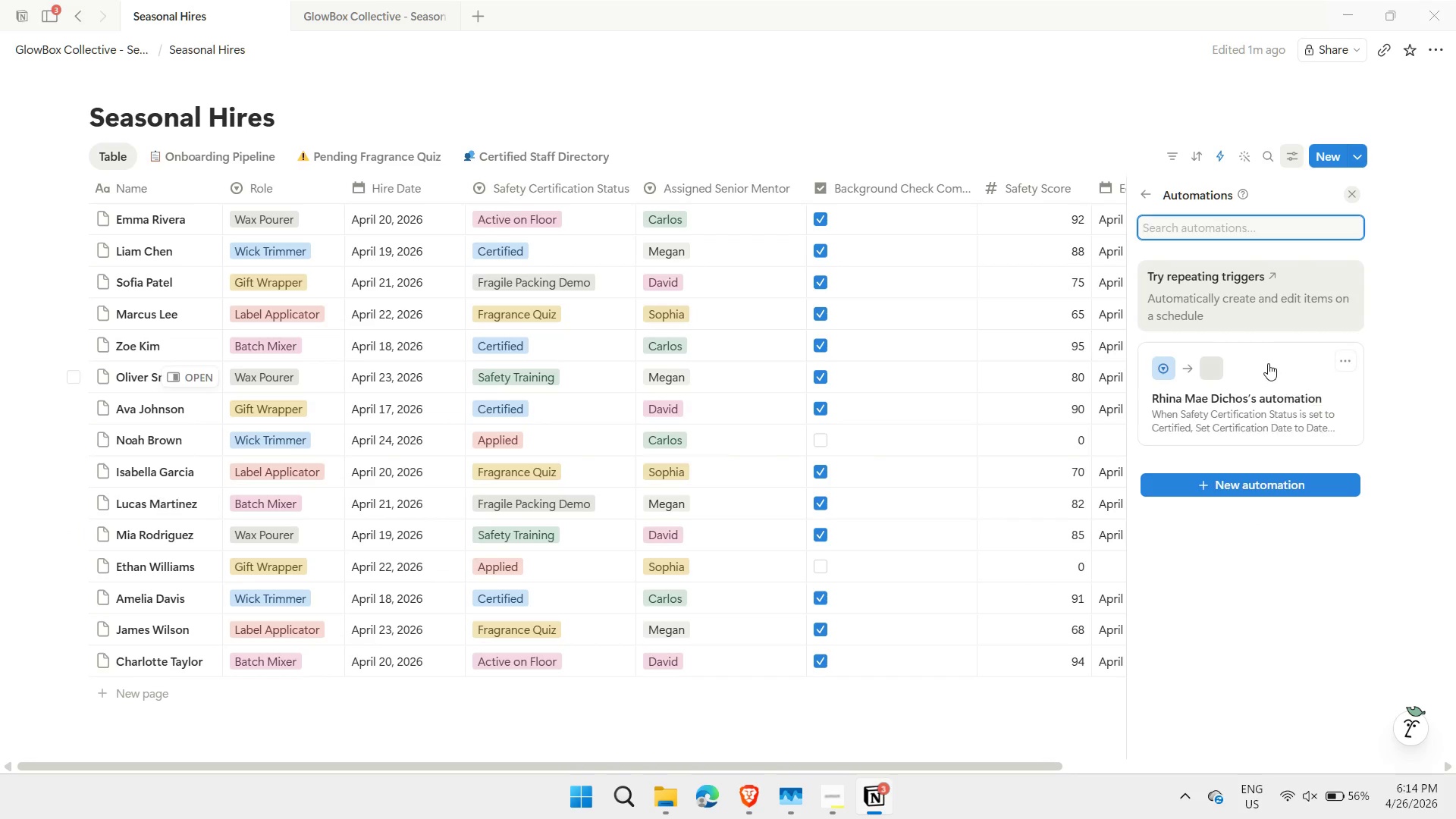 
left_click([1266, 364])
 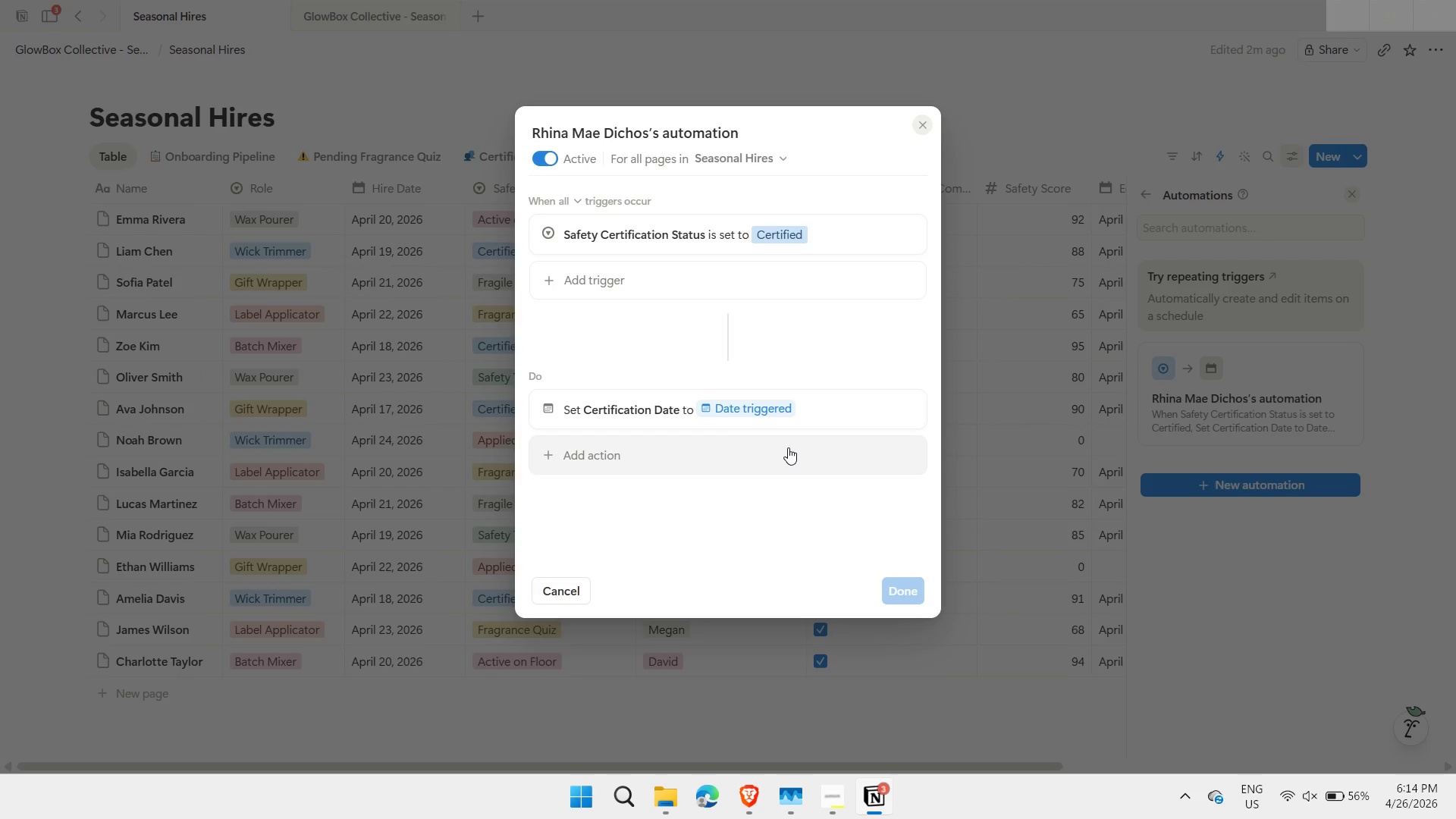 
left_click([925, 122])
 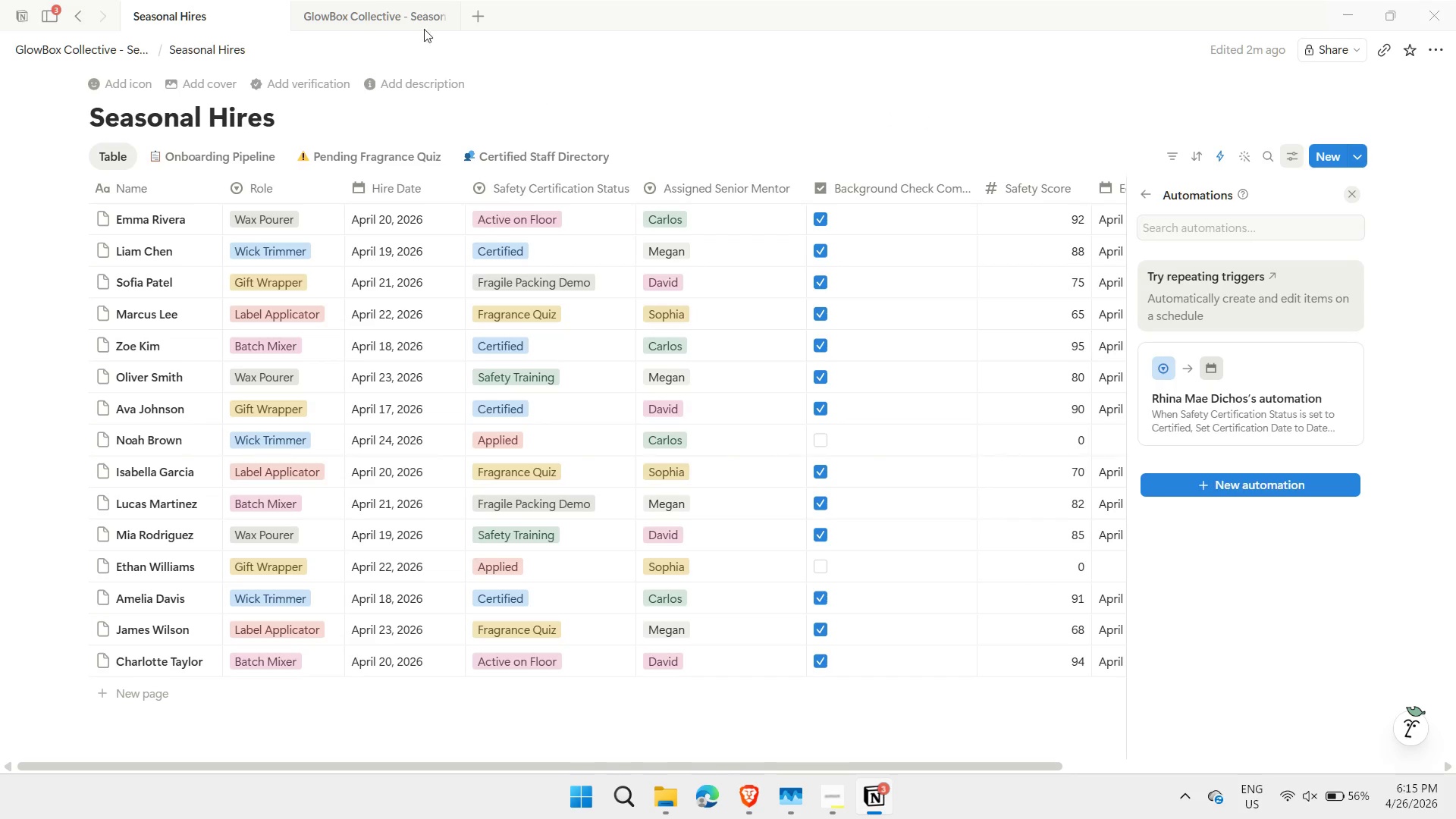 
left_click([353, 13])
 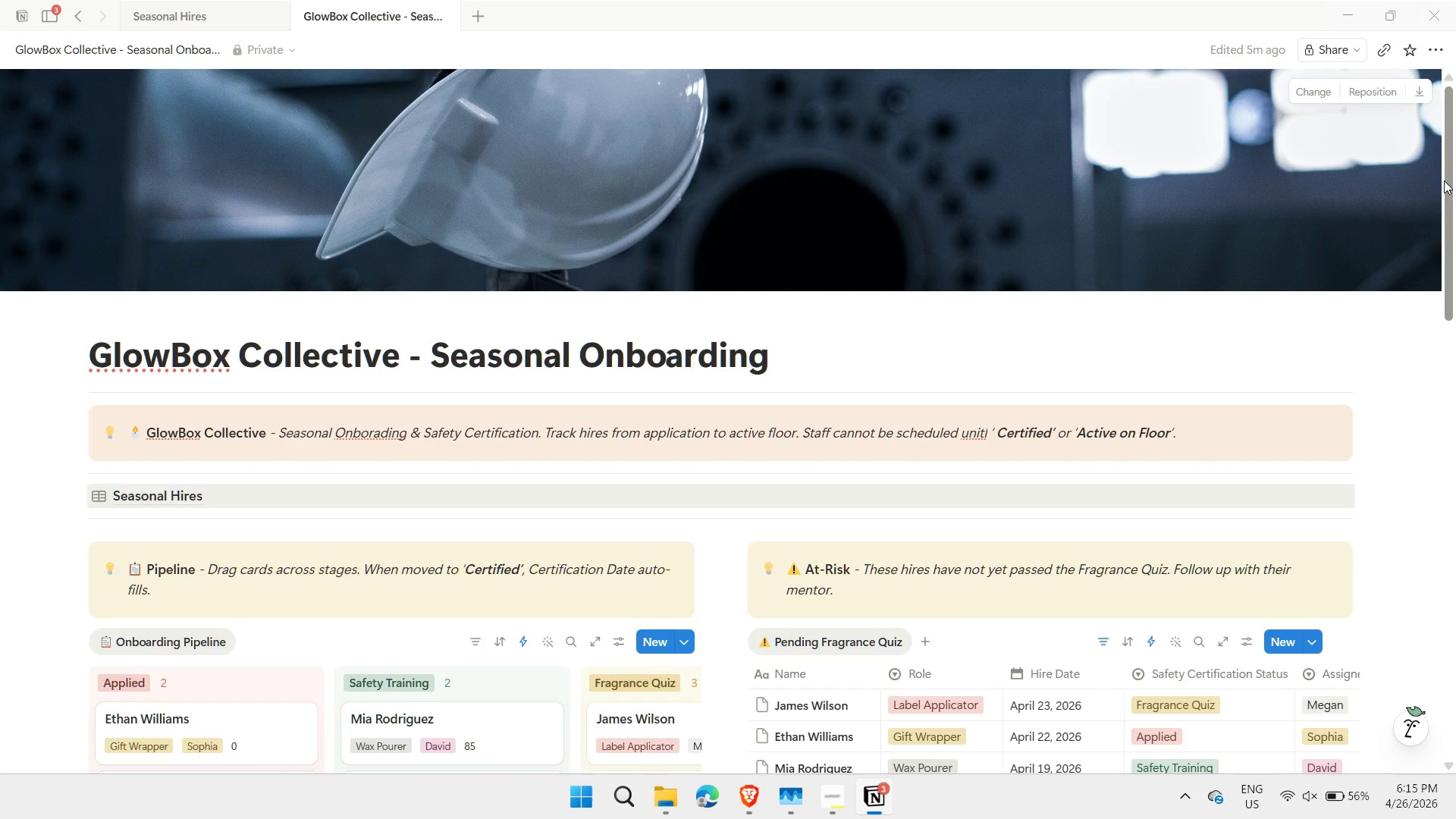 
left_click_drag(start_coordinate=[1444, 180], to_coordinate=[1455, 354])
 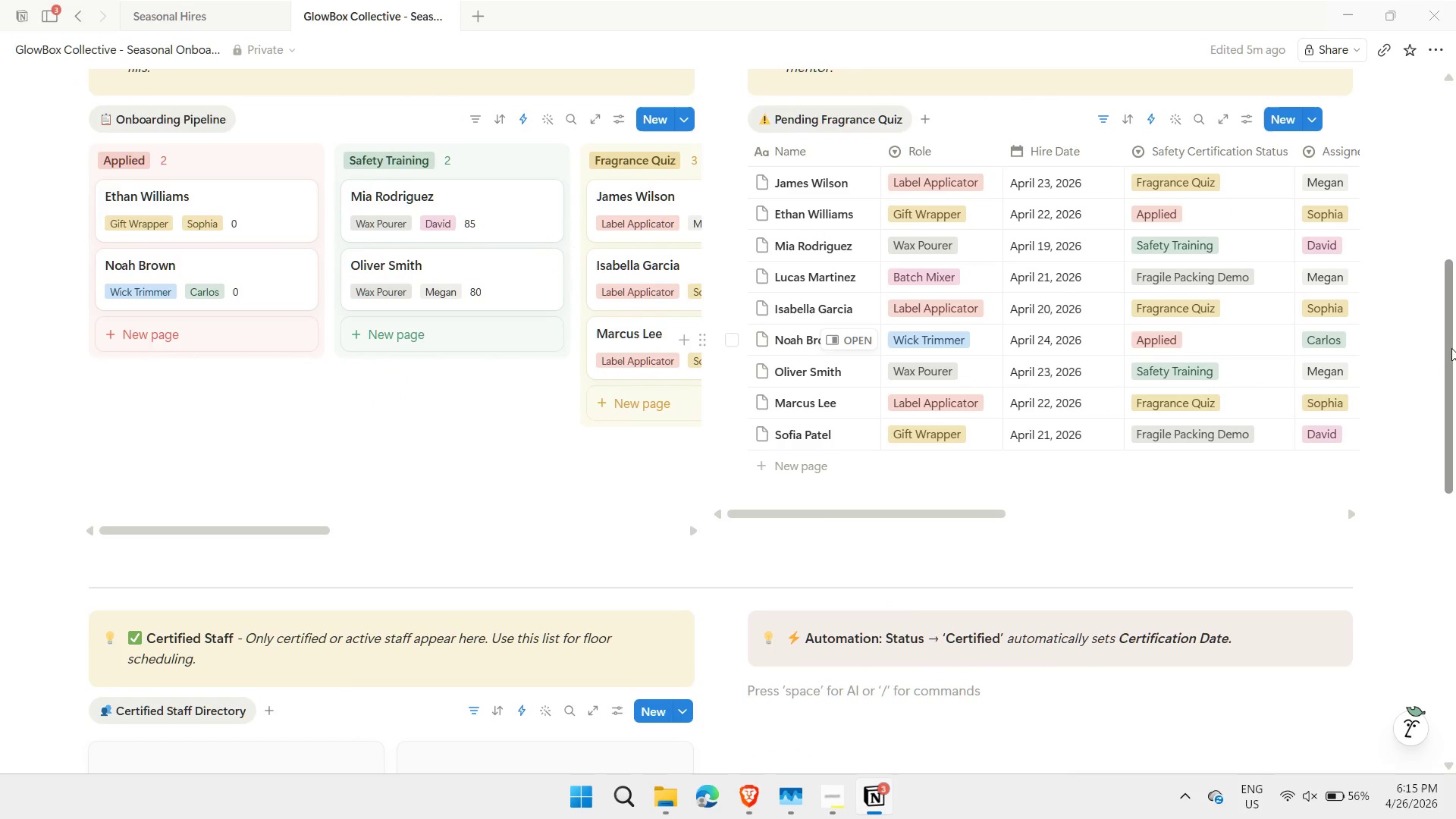 
left_click_drag(start_coordinate=[1451, 348], to_coordinate=[1448, 173])
 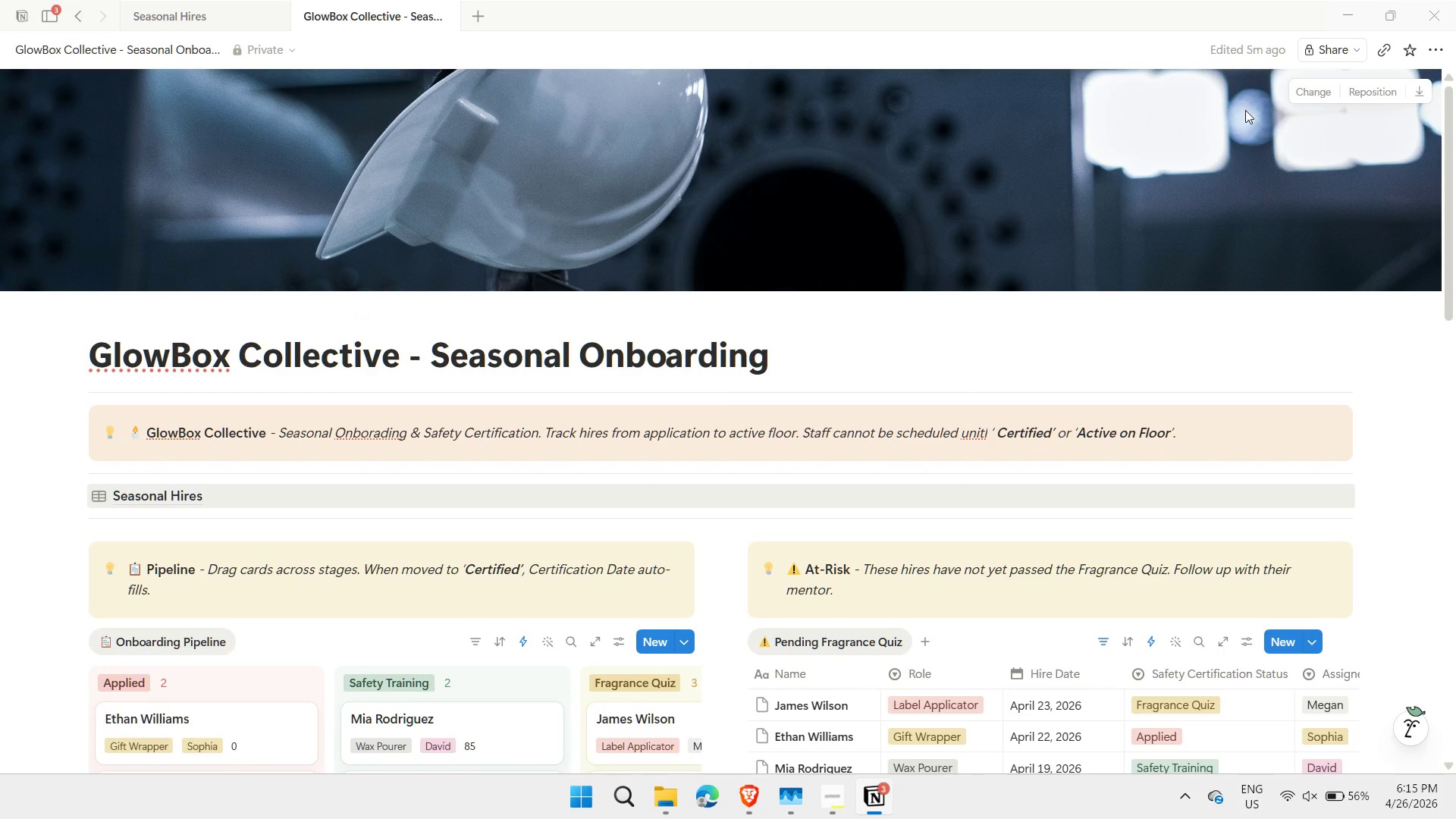 
left_click([1240, 104])
 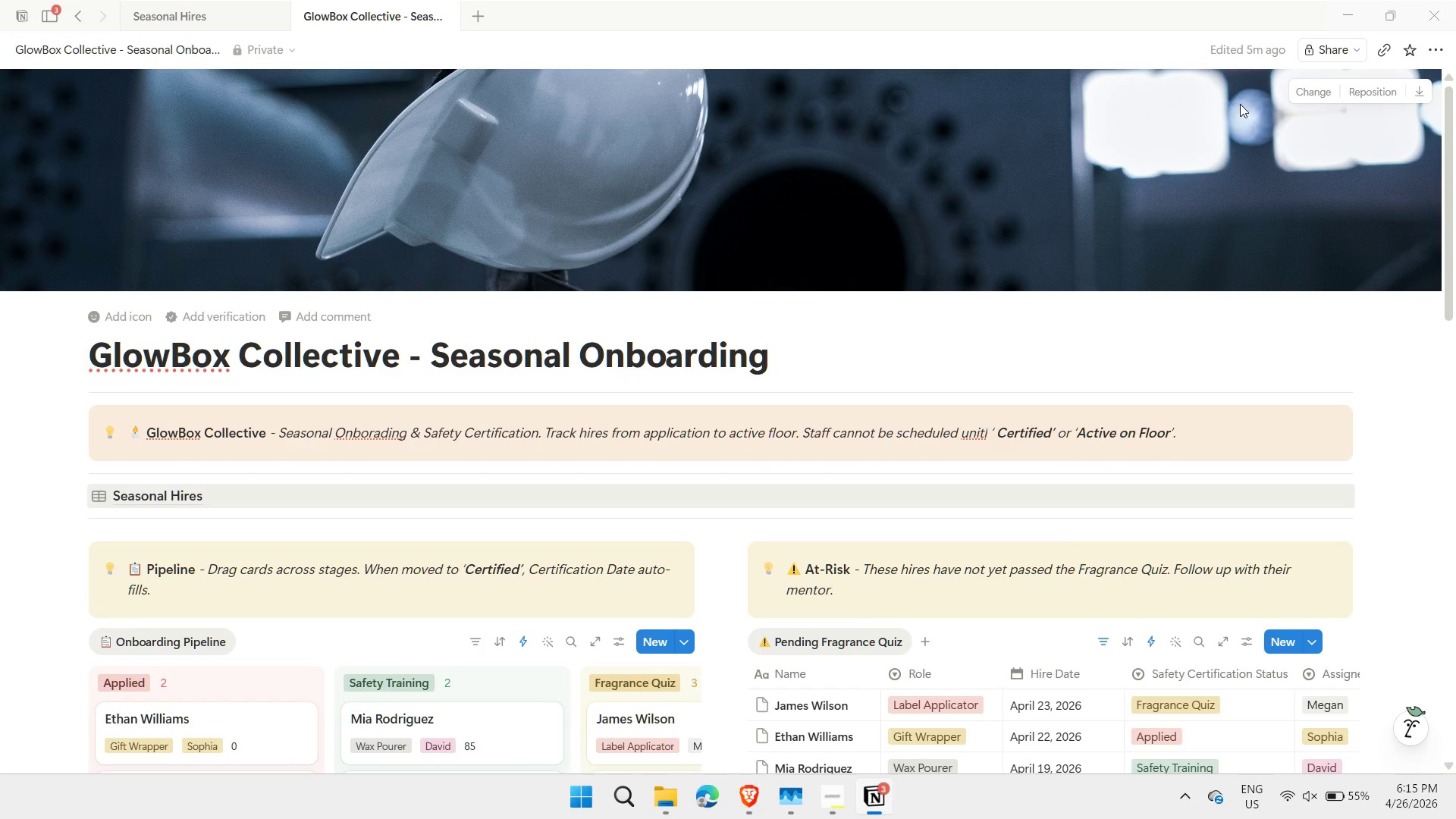 
left_click([1219, 413])
 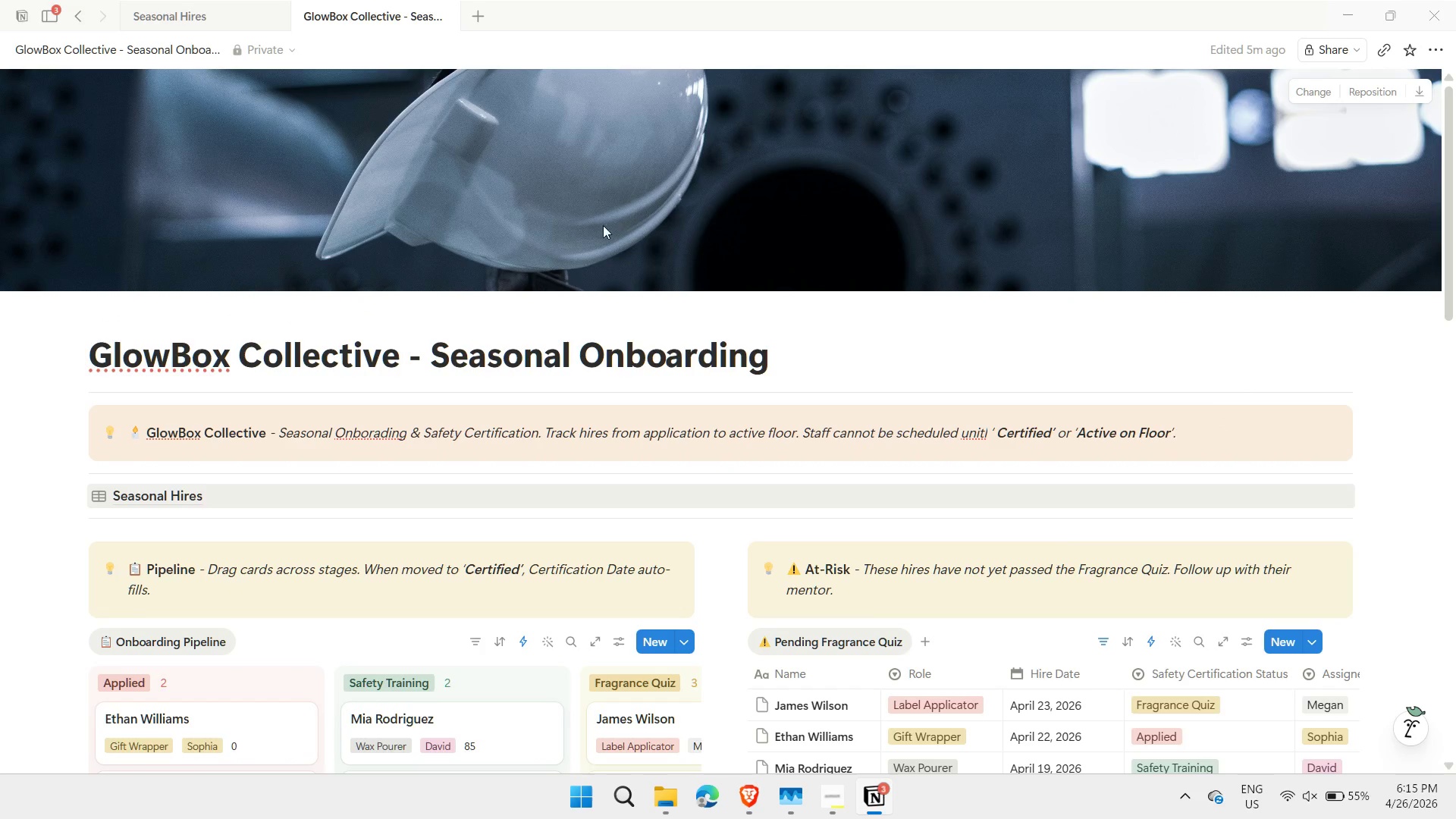 
left_click([528, 220])
 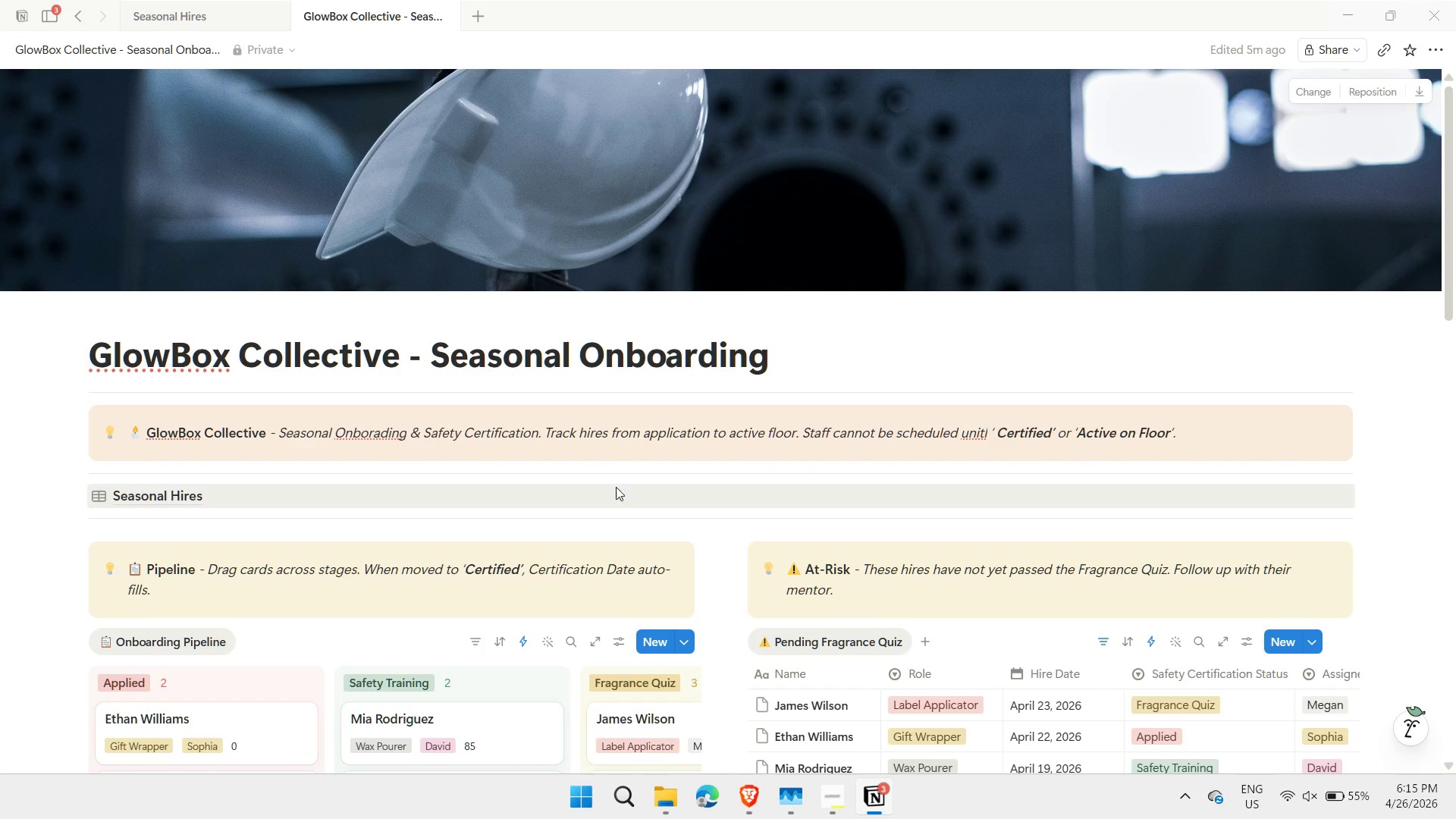 
left_click([606, 463])
 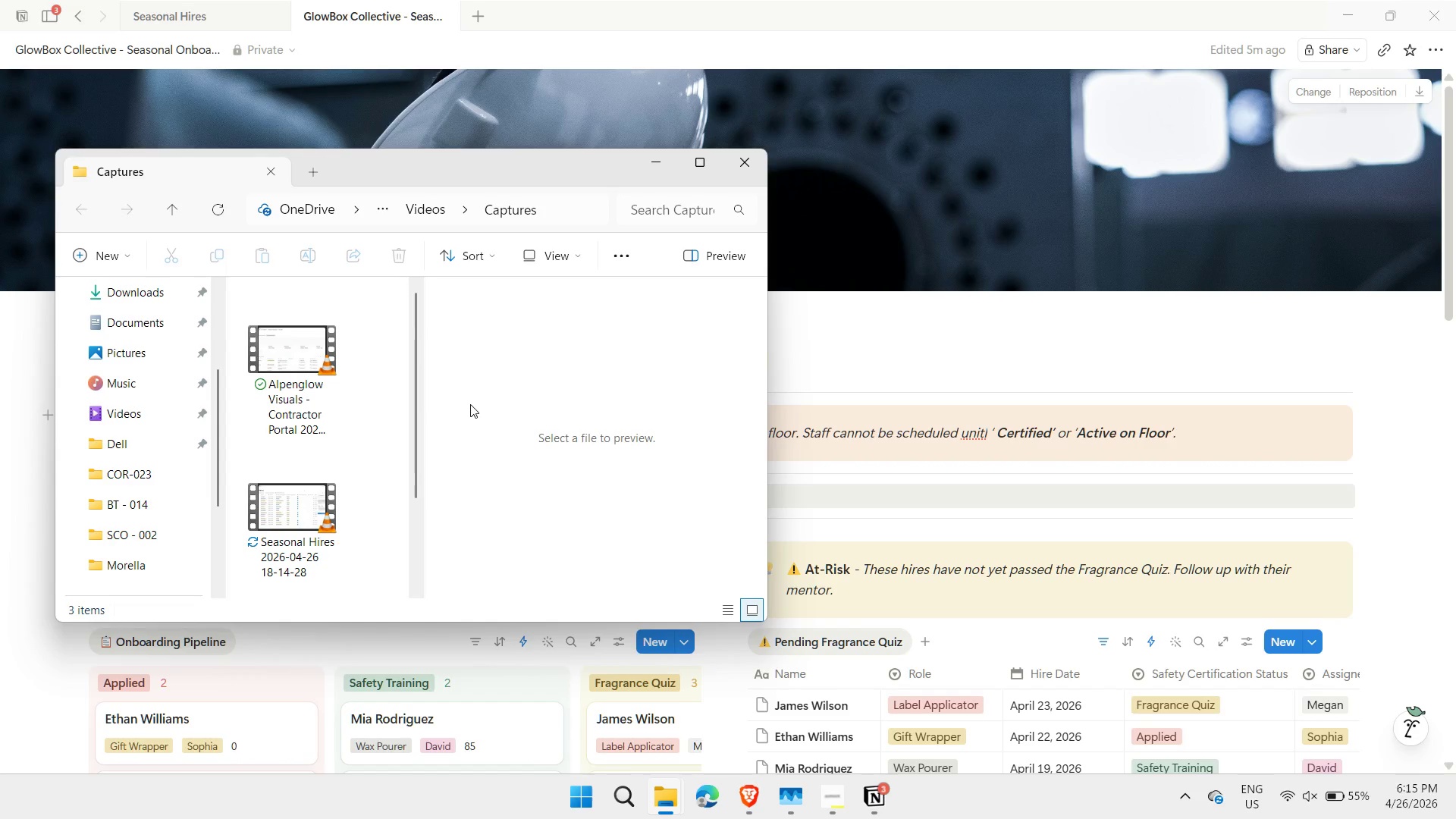 
wait(7.53)
 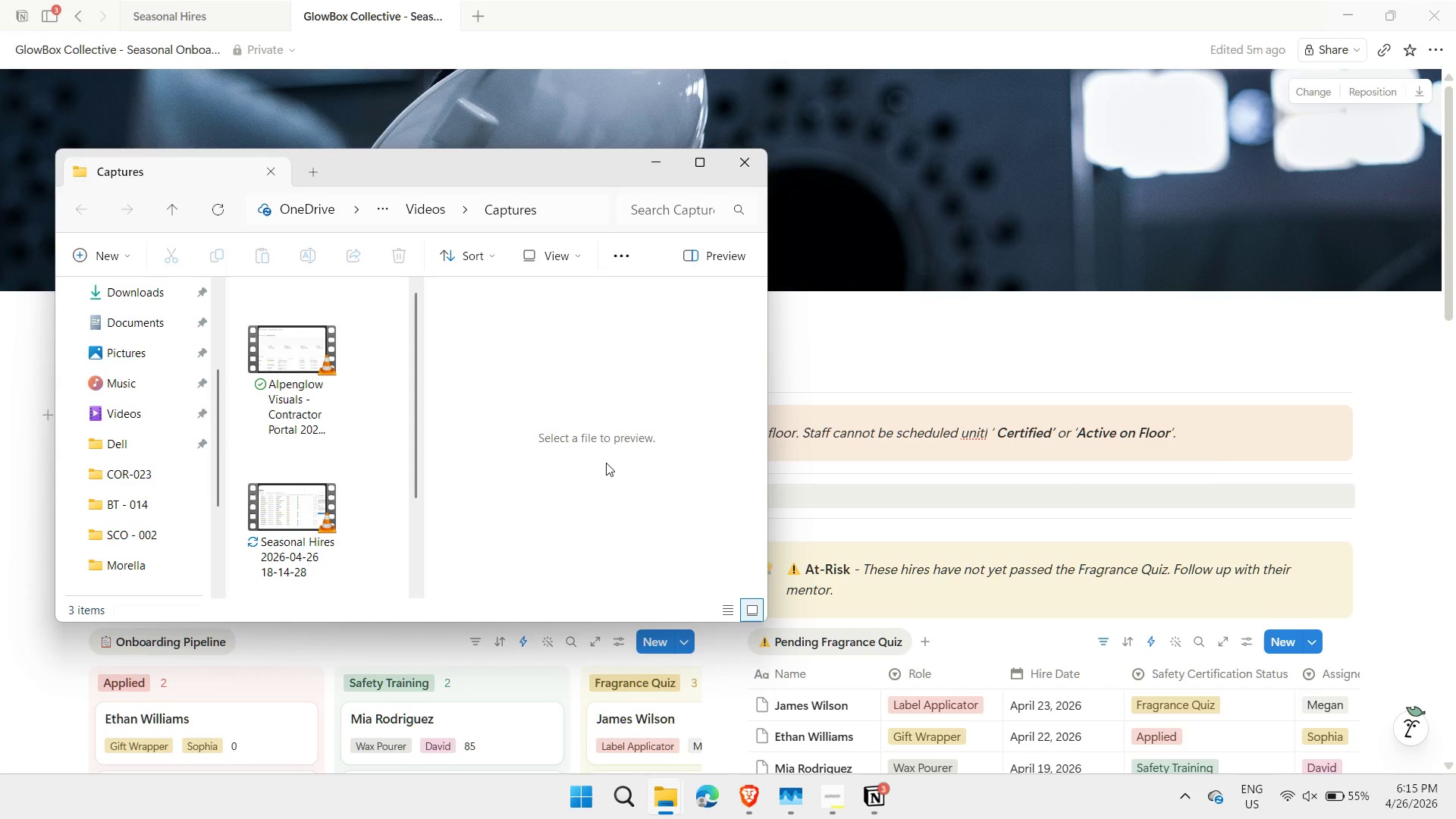 
left_click_drag(start_coordinate=[412, 393], to_coordinate=[397, 528])
 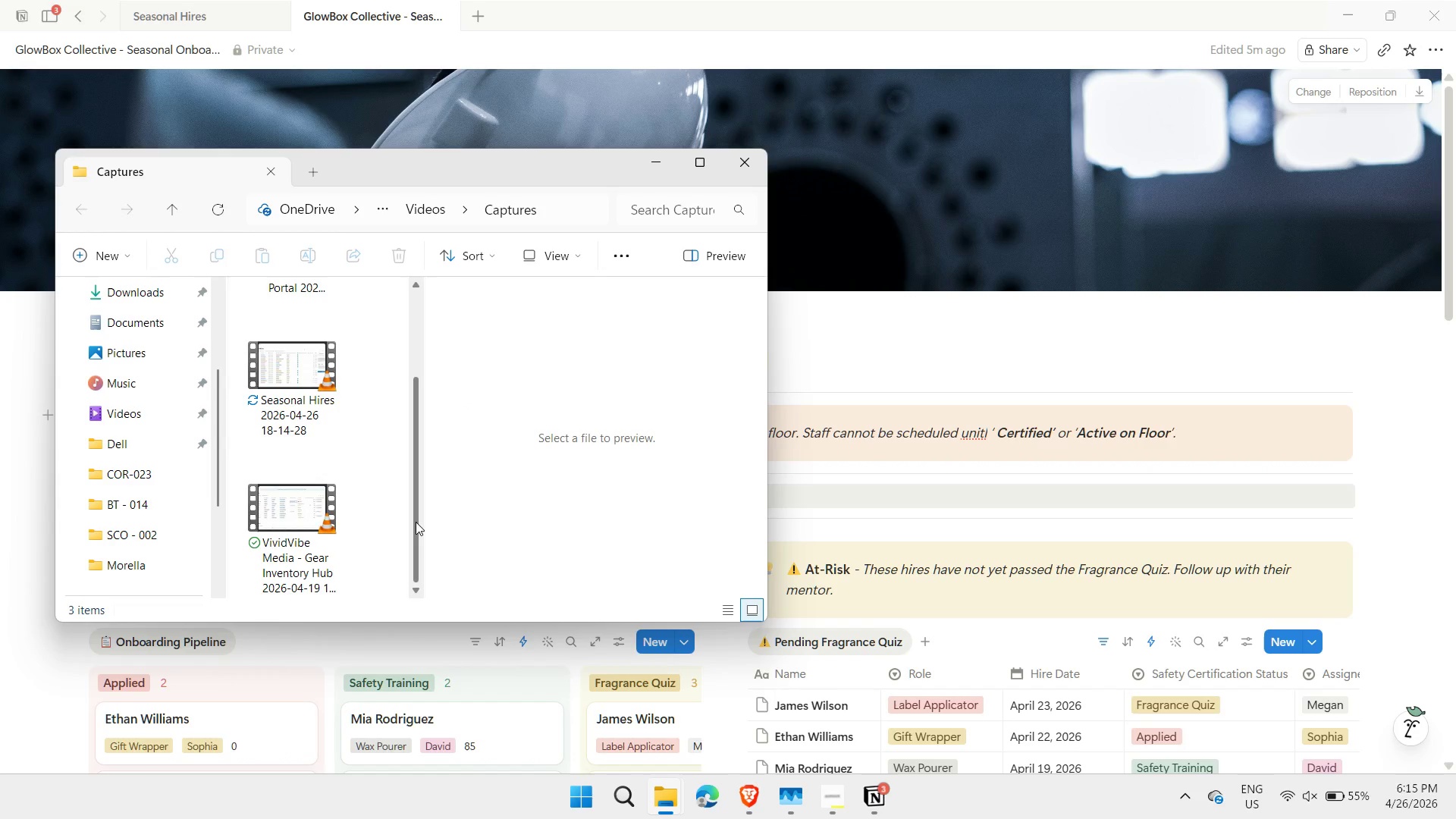 
left_click_drag(start_coordinate=[416, 522], to_coordinate=[420, 408])
 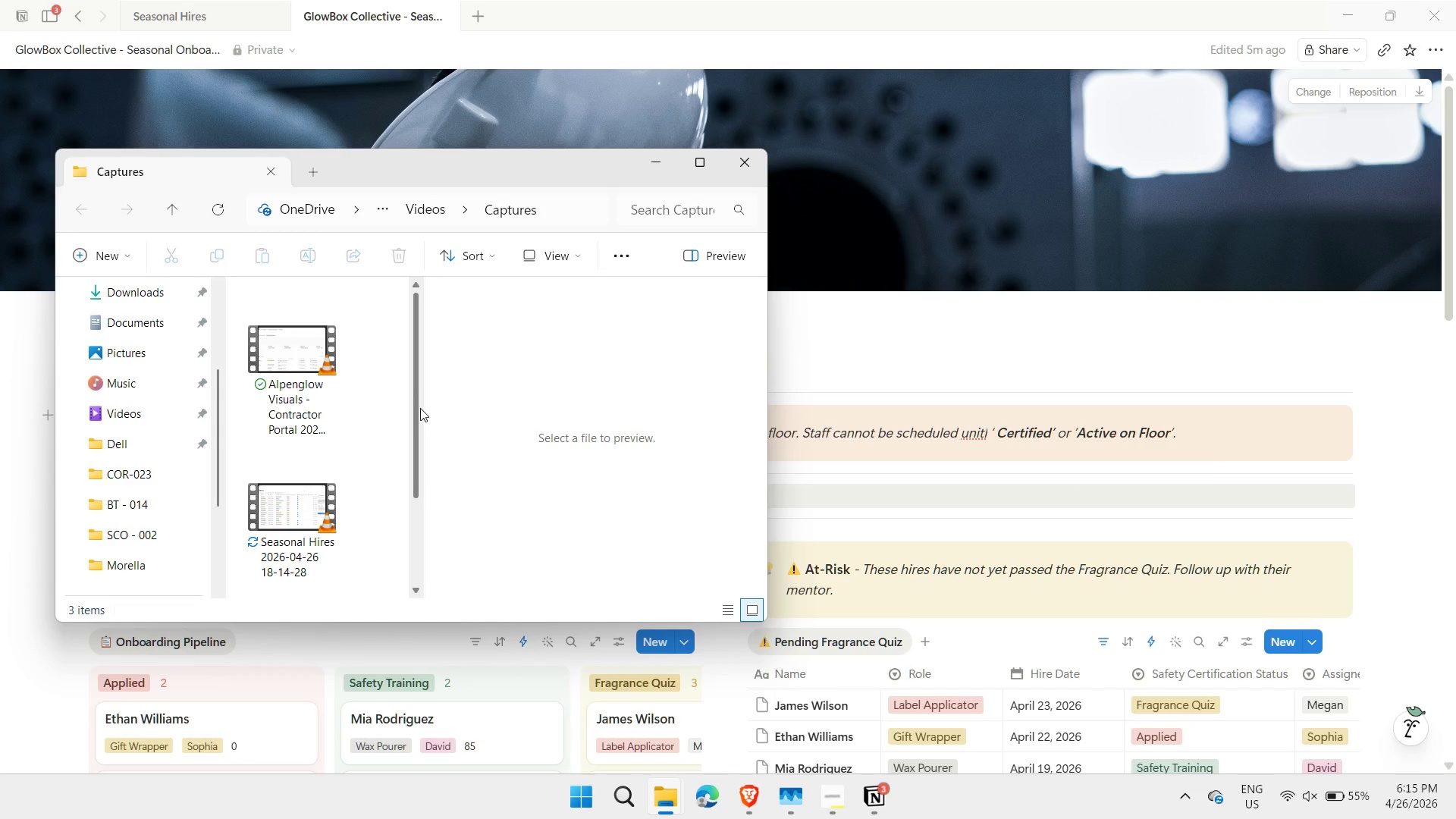 
left_click_drag(start_coordinate=[420, 408], to_coordinate=[413, 538])
 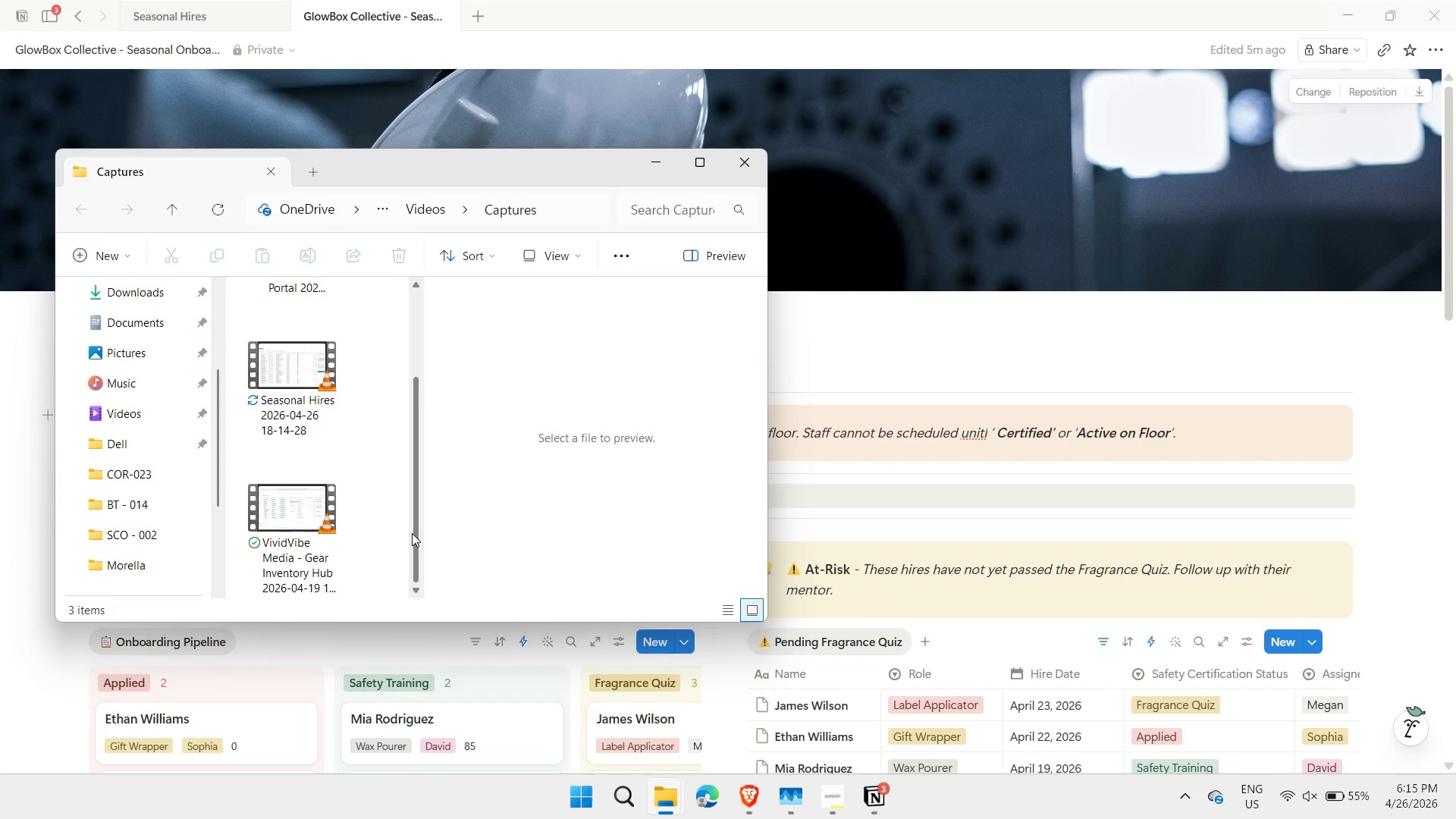 
left_click_drag(start_coordinate=[412, 533], to_coordinate=[392, 438])
 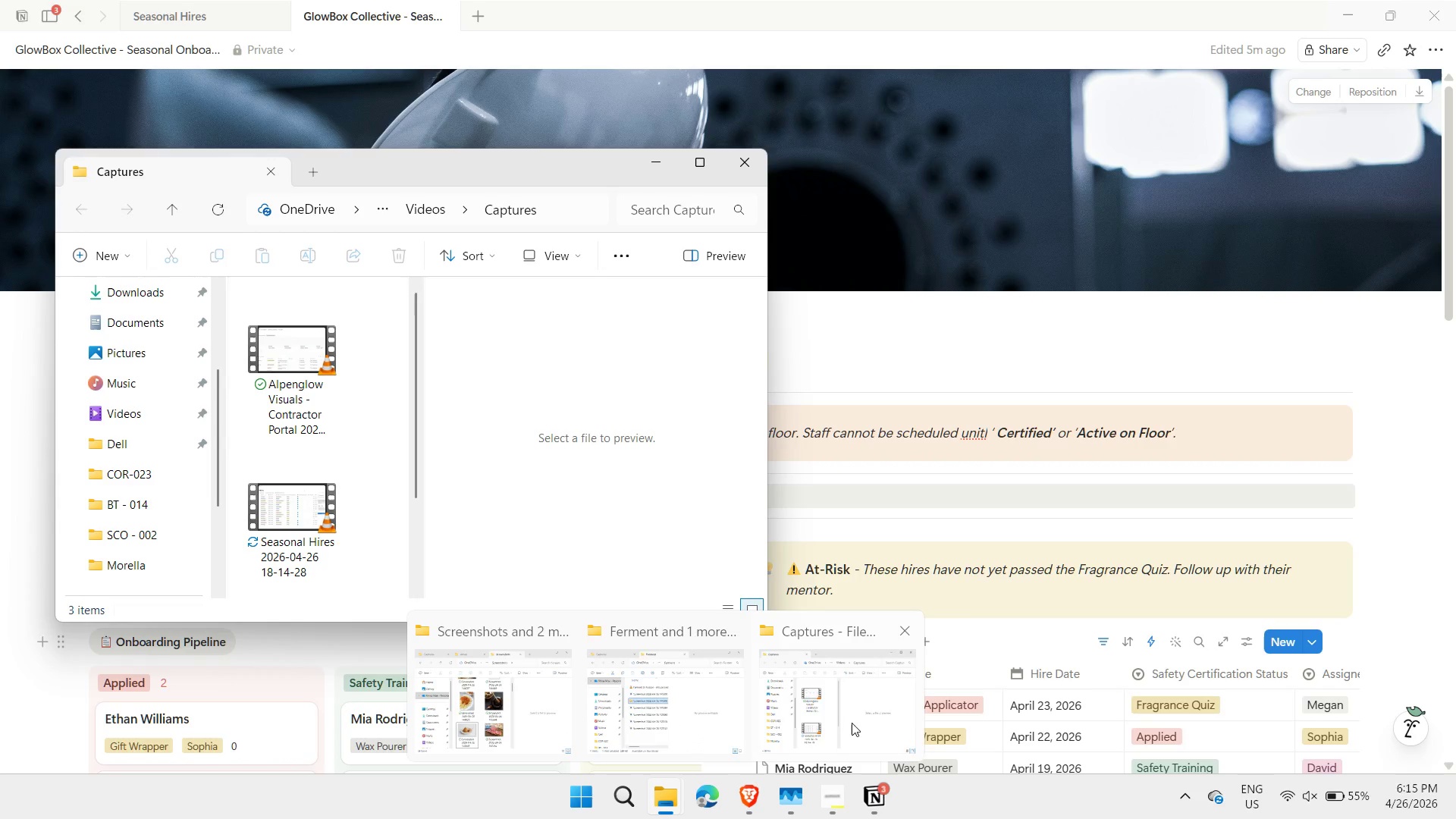 
left_click([852, 723])
 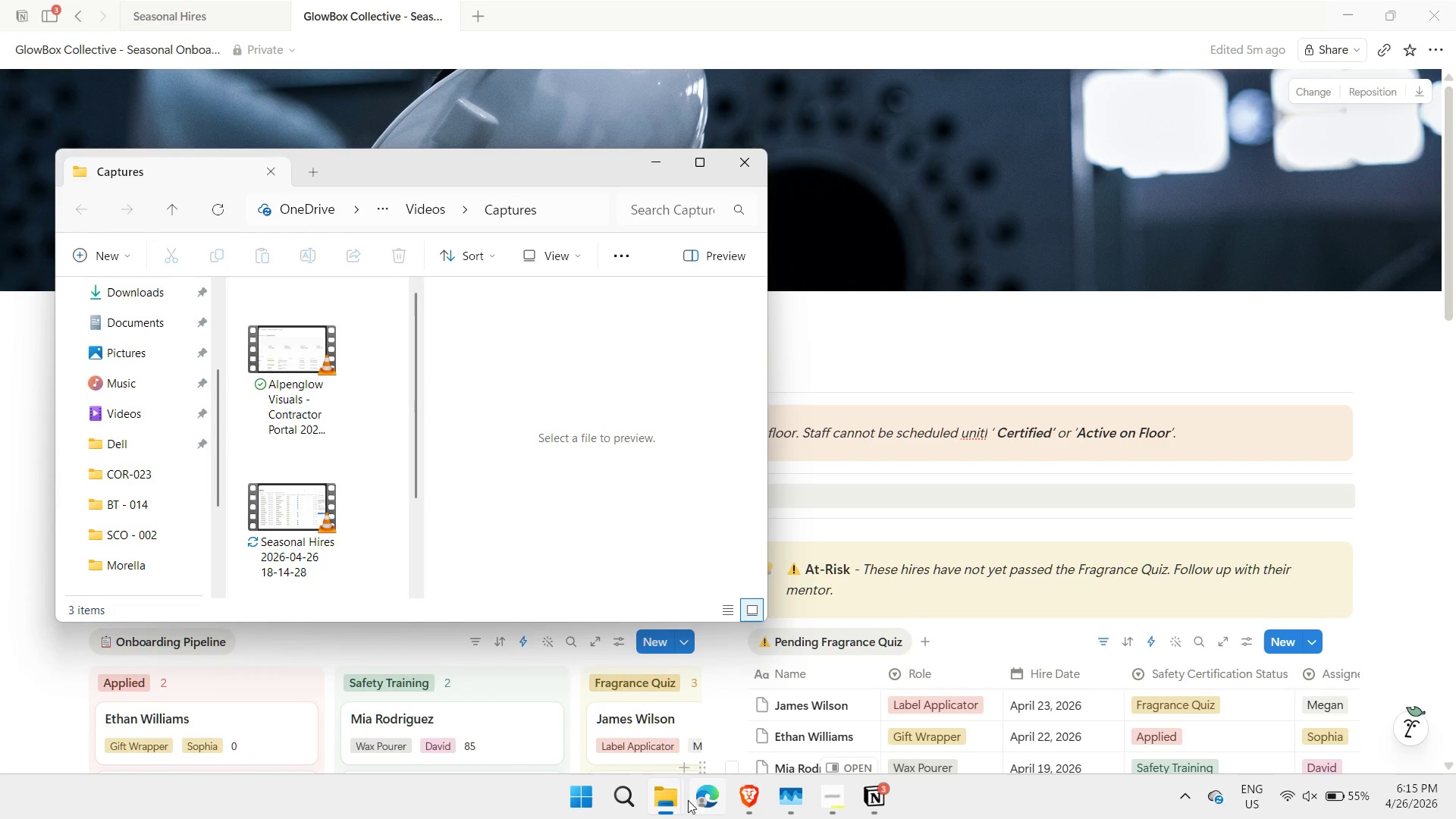 
left_click([673, 803])
 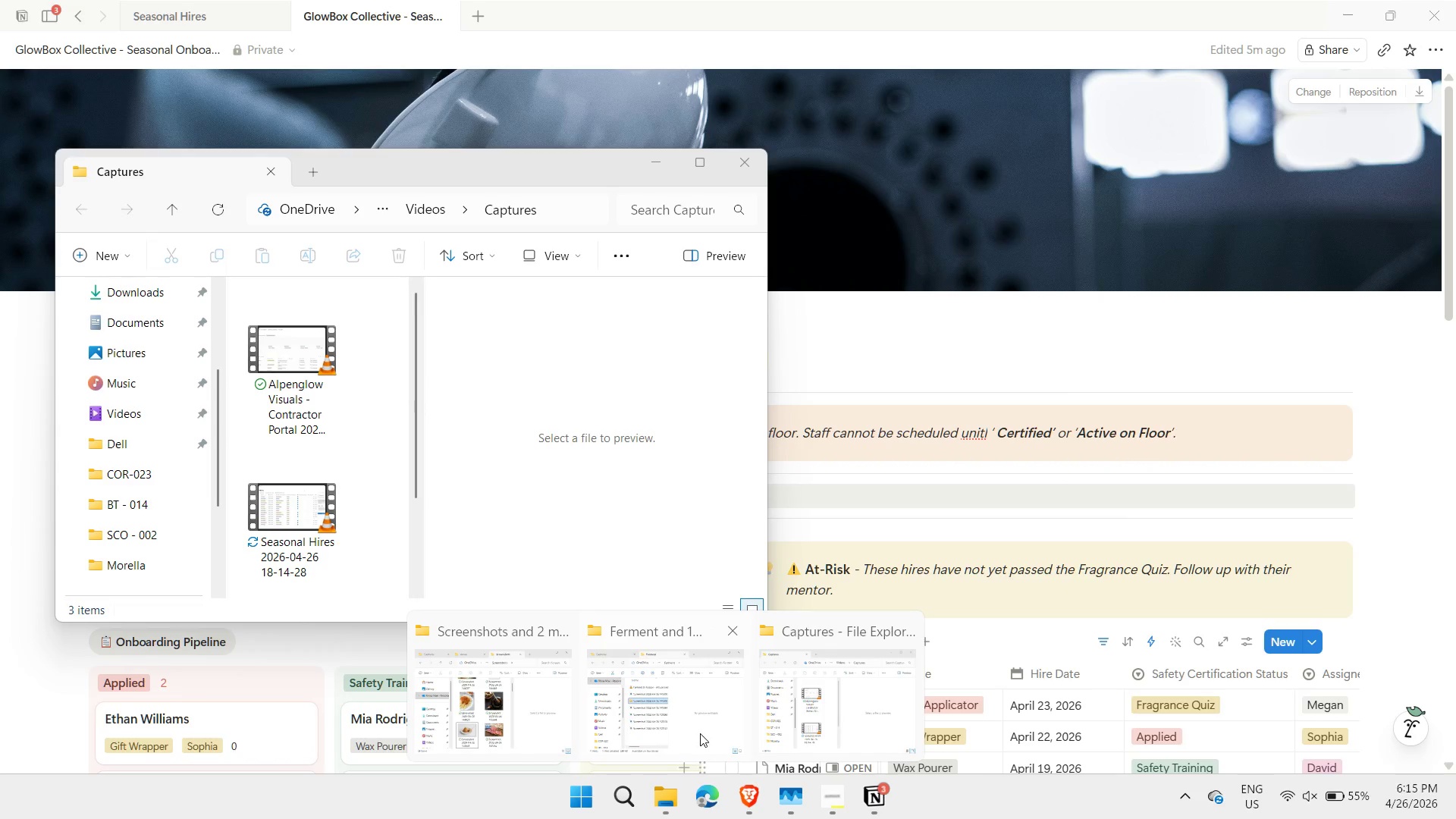 
left_click([700, 733])
 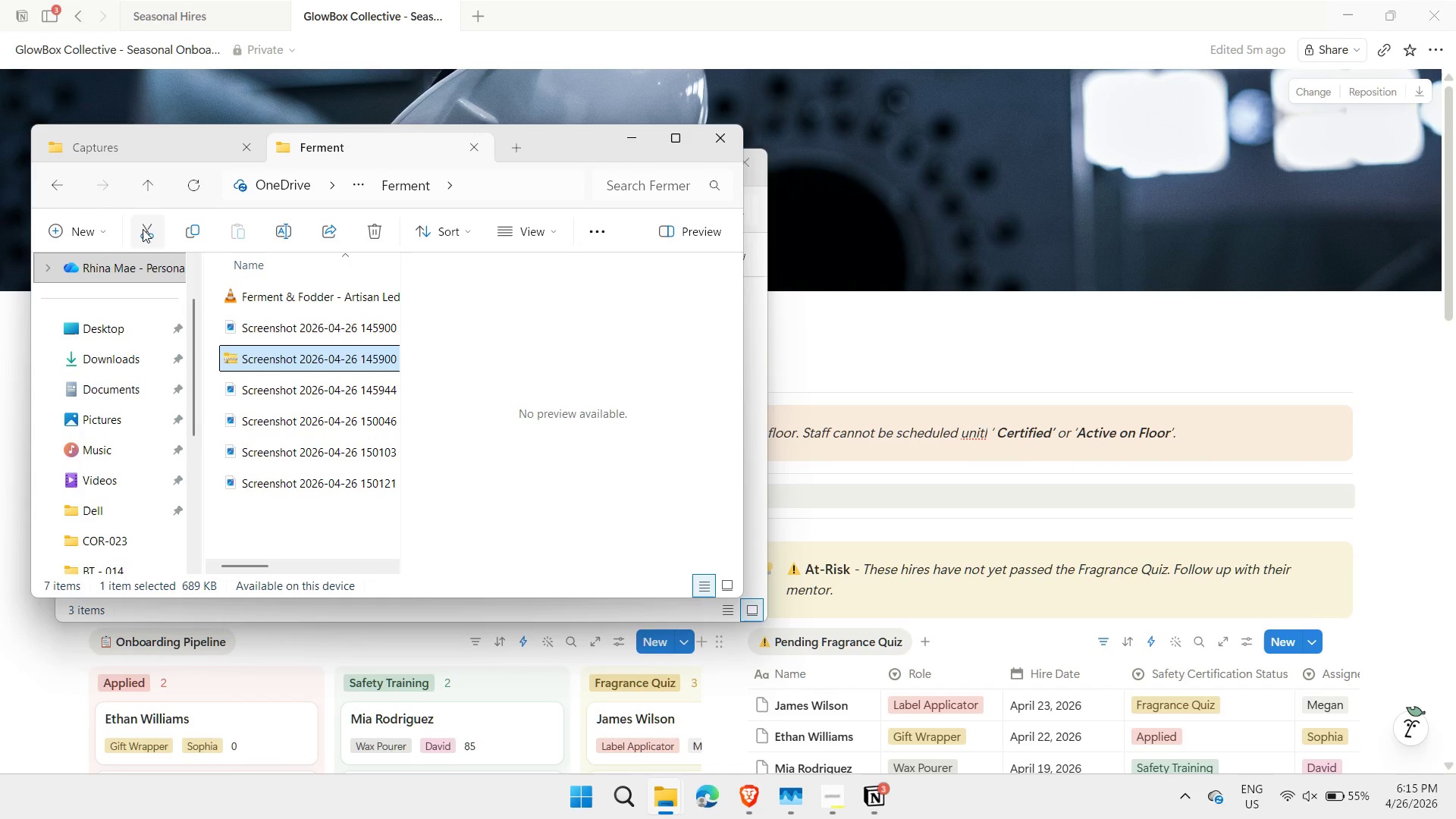 
left_click([138, 190])
 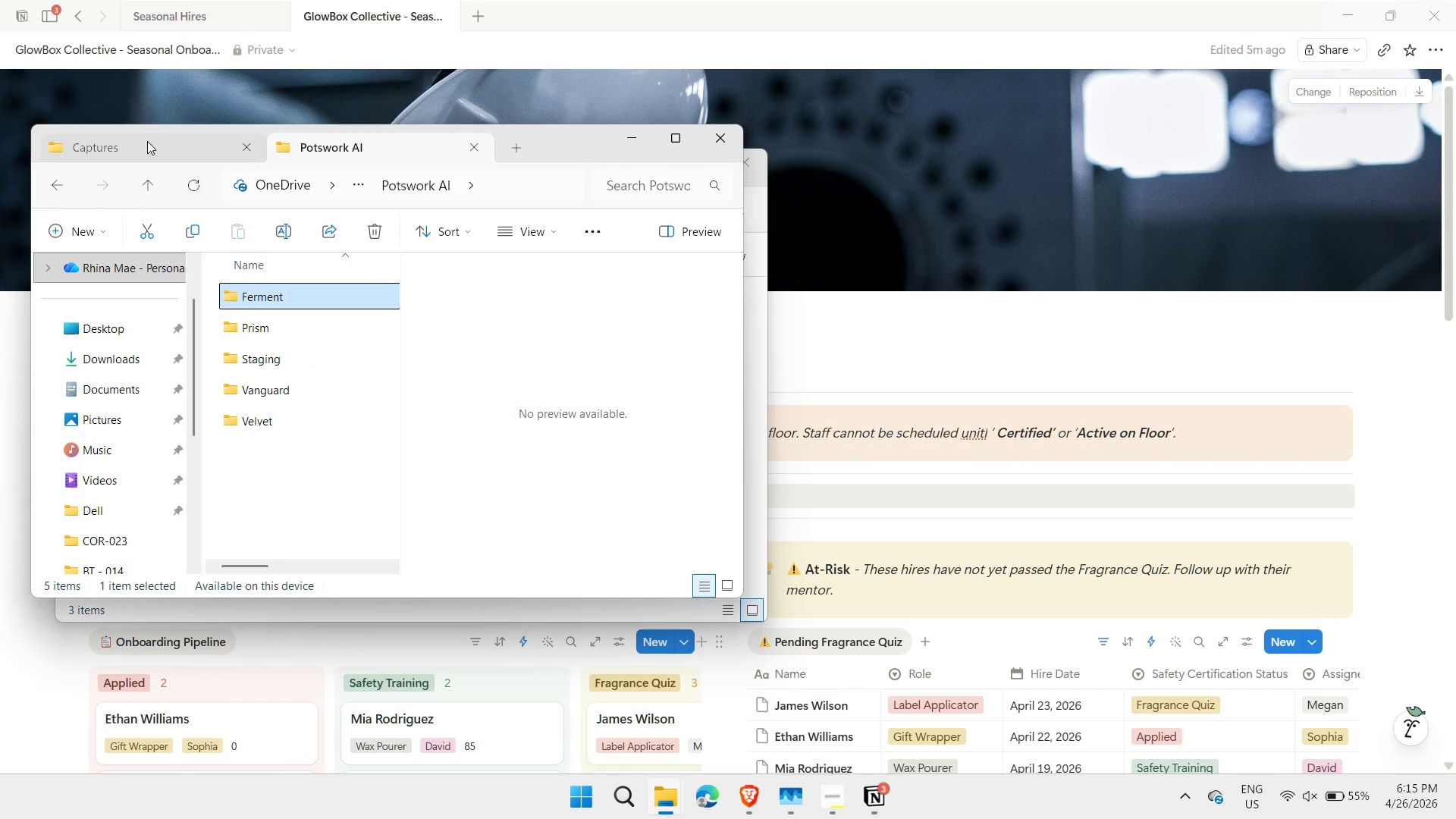 
left_click([147, 141])
 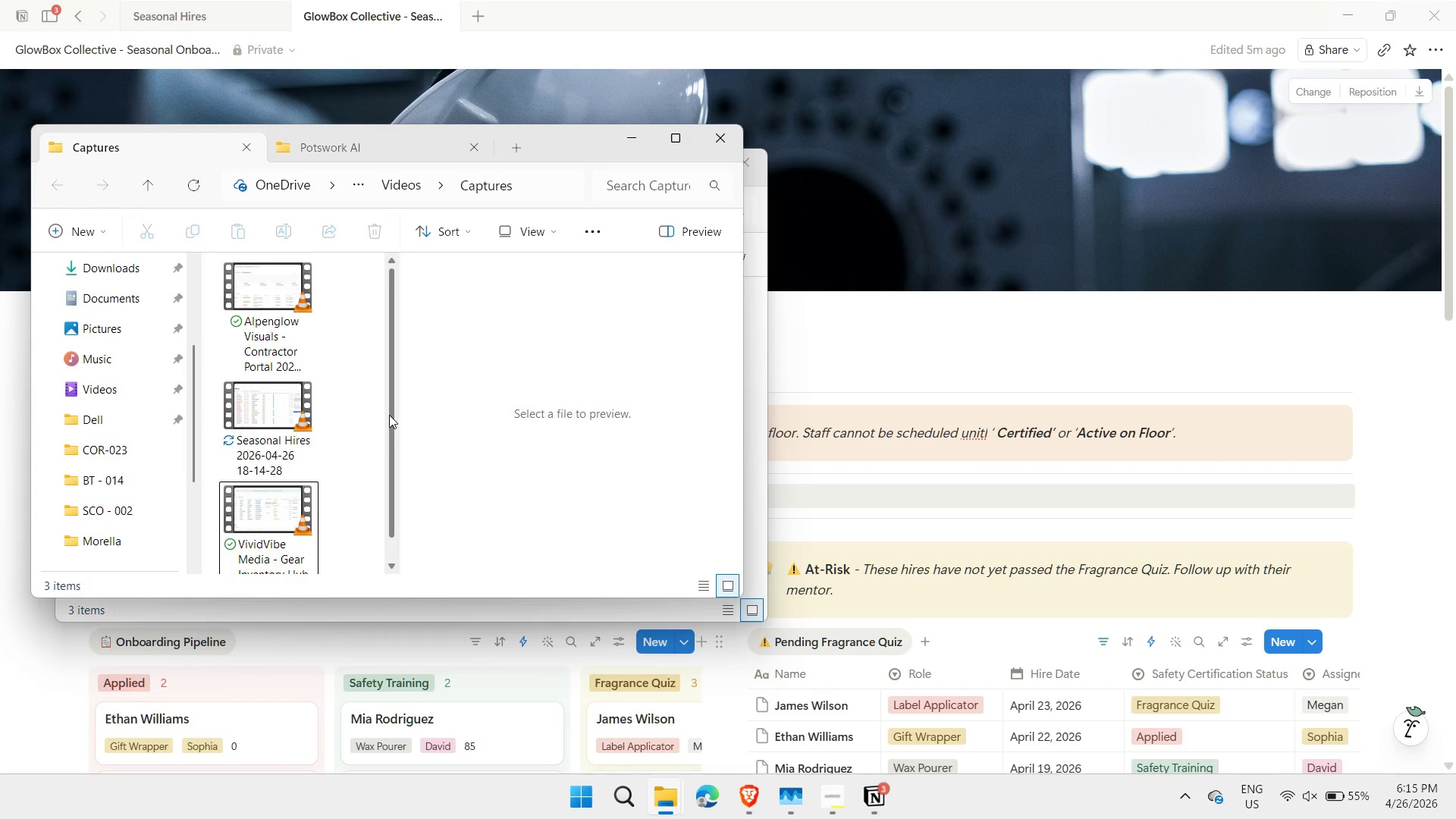 
left_click_drag(start_coordinate=[389, 415], to_coordinate=[385, 482])
 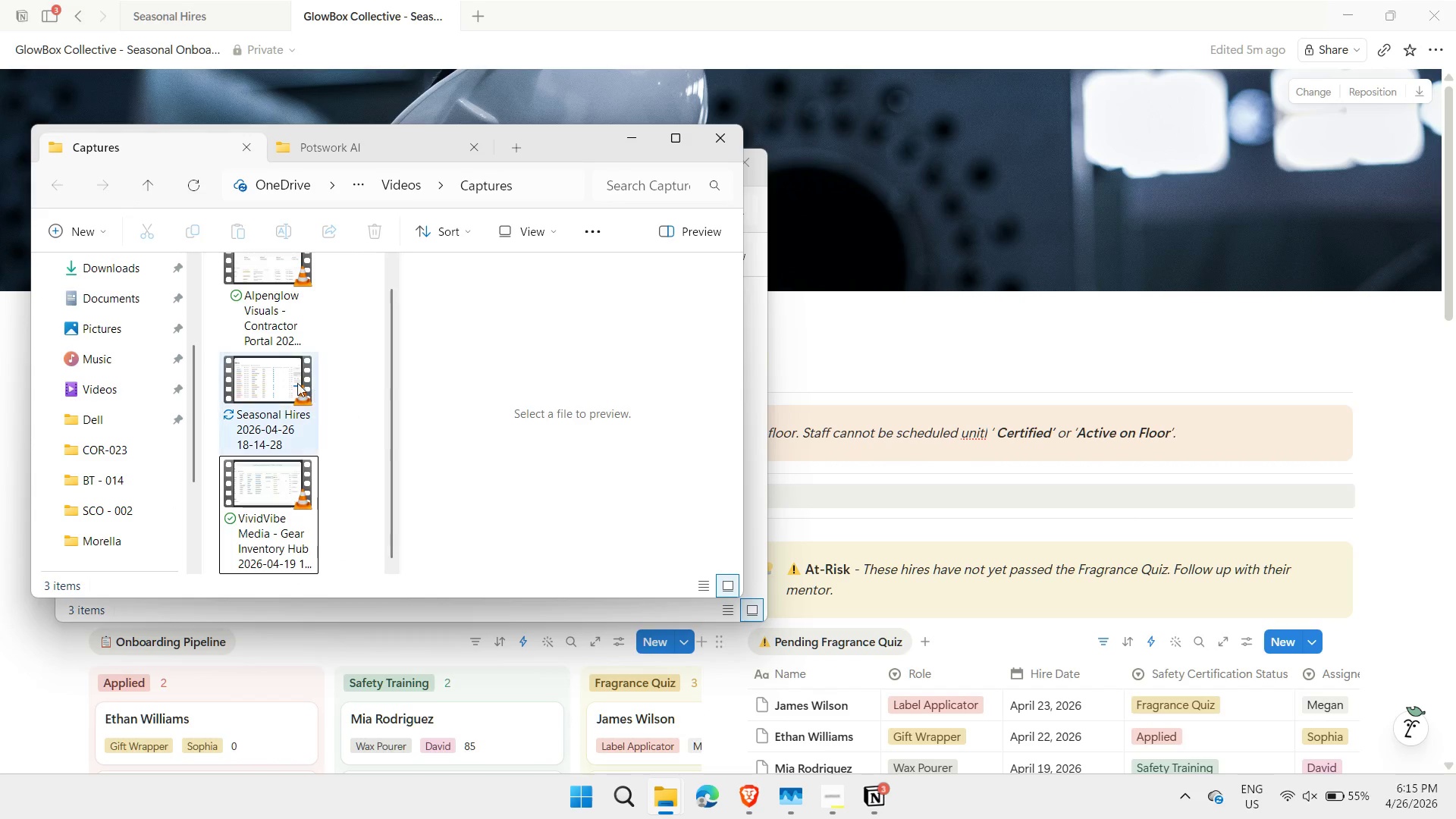 
left_click([275, 378])
 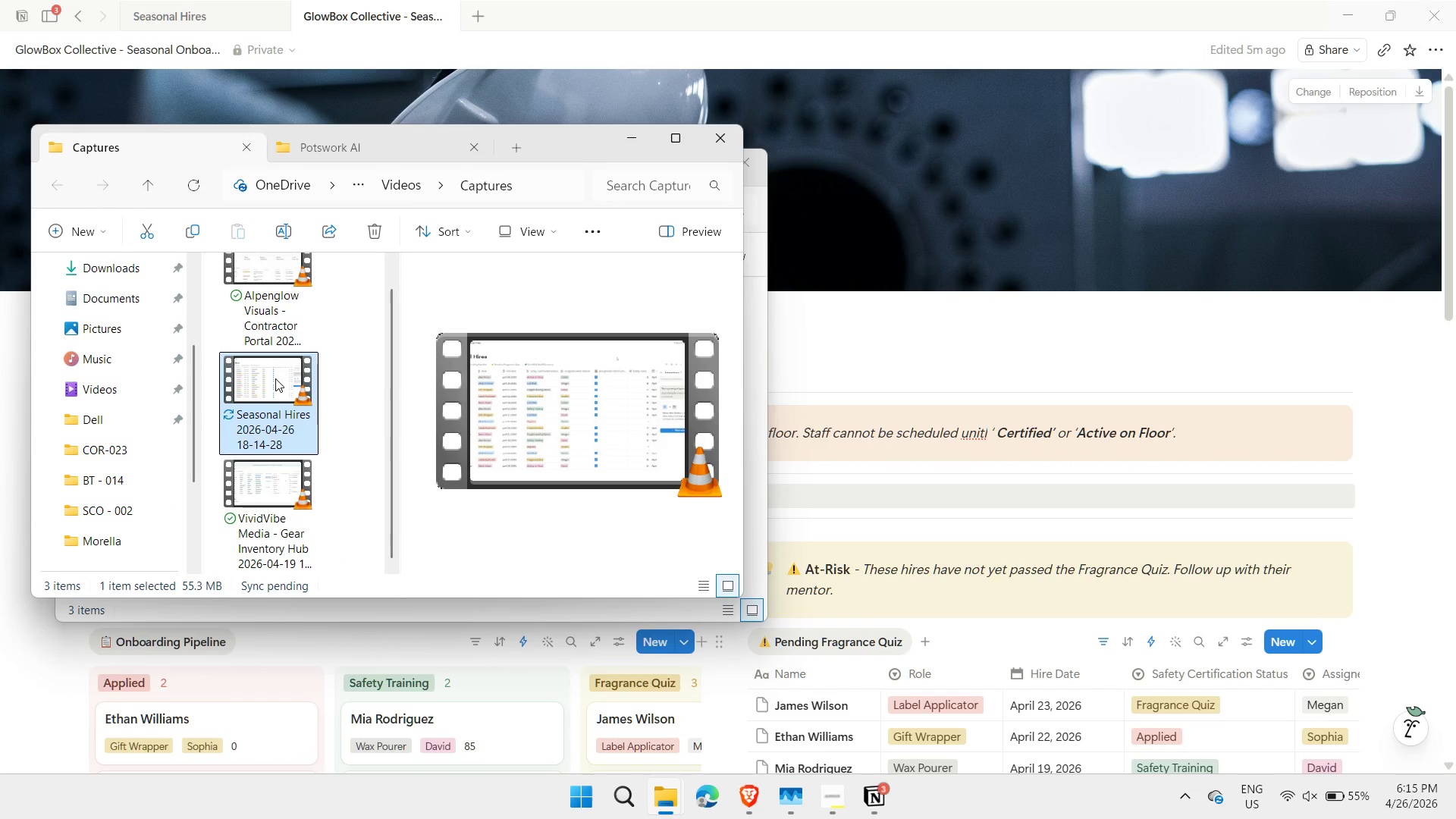 
key(Control+ControlLeft)
 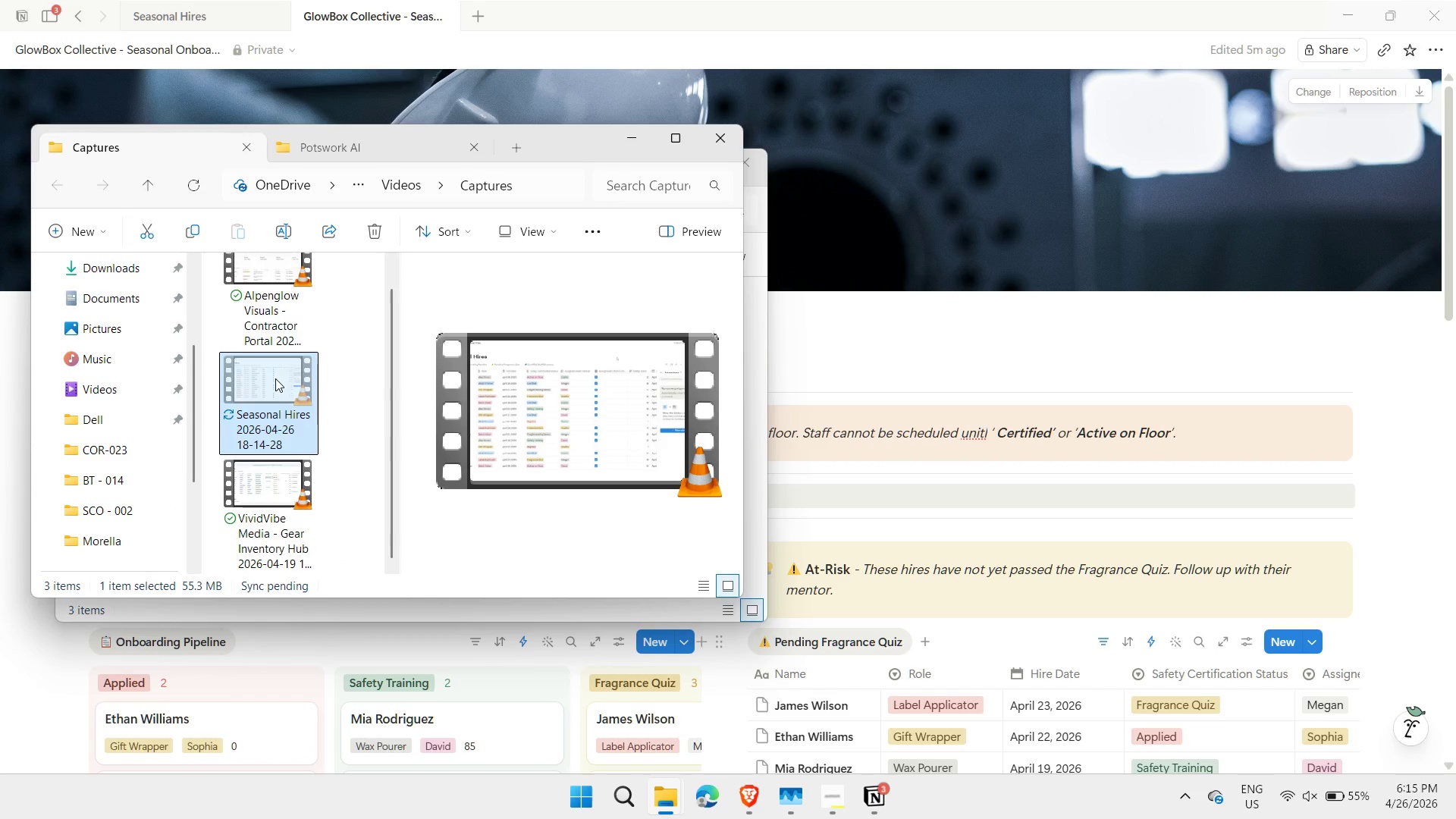 
key(Control+X)
 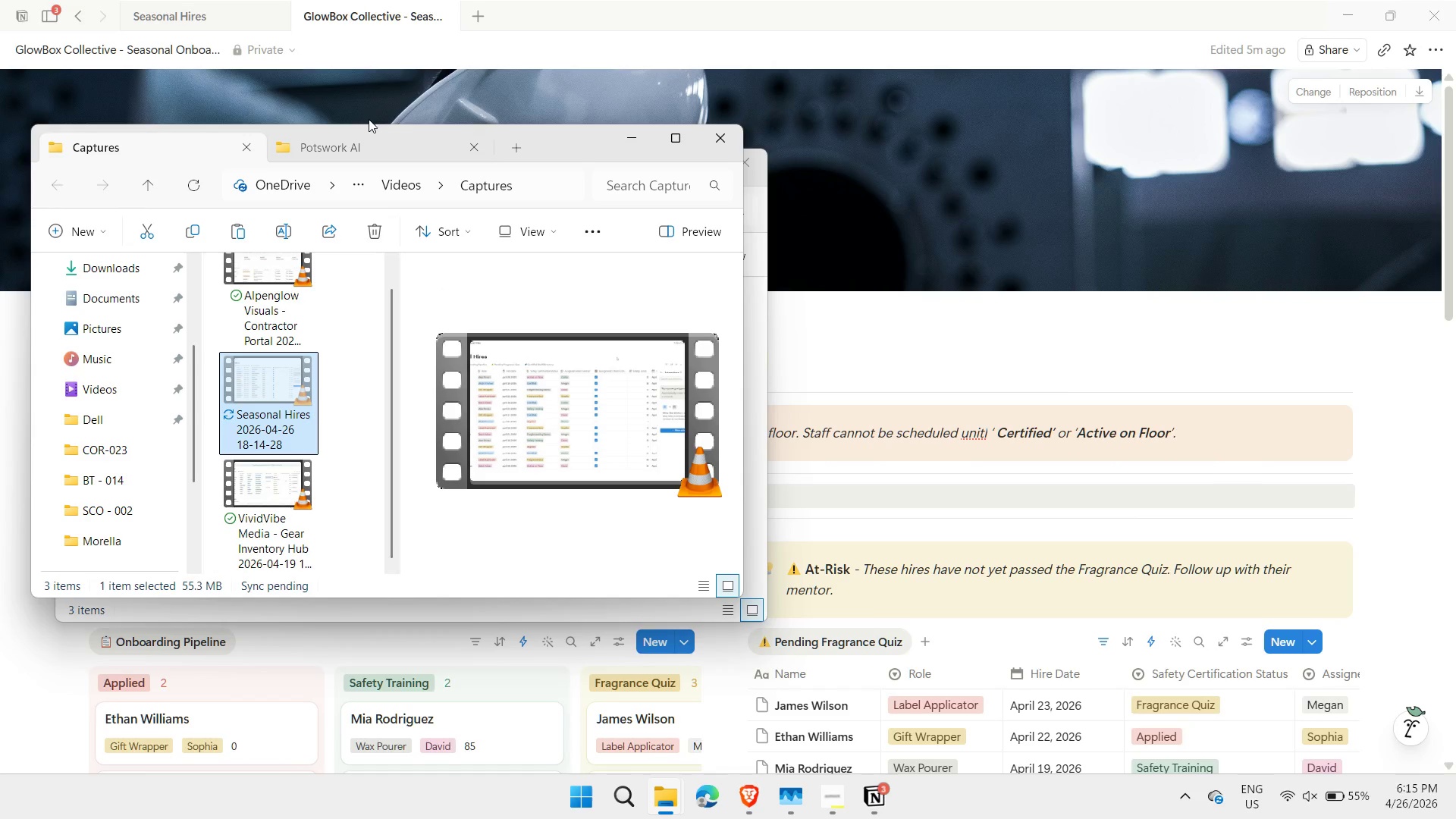 
left_click([366, 143])